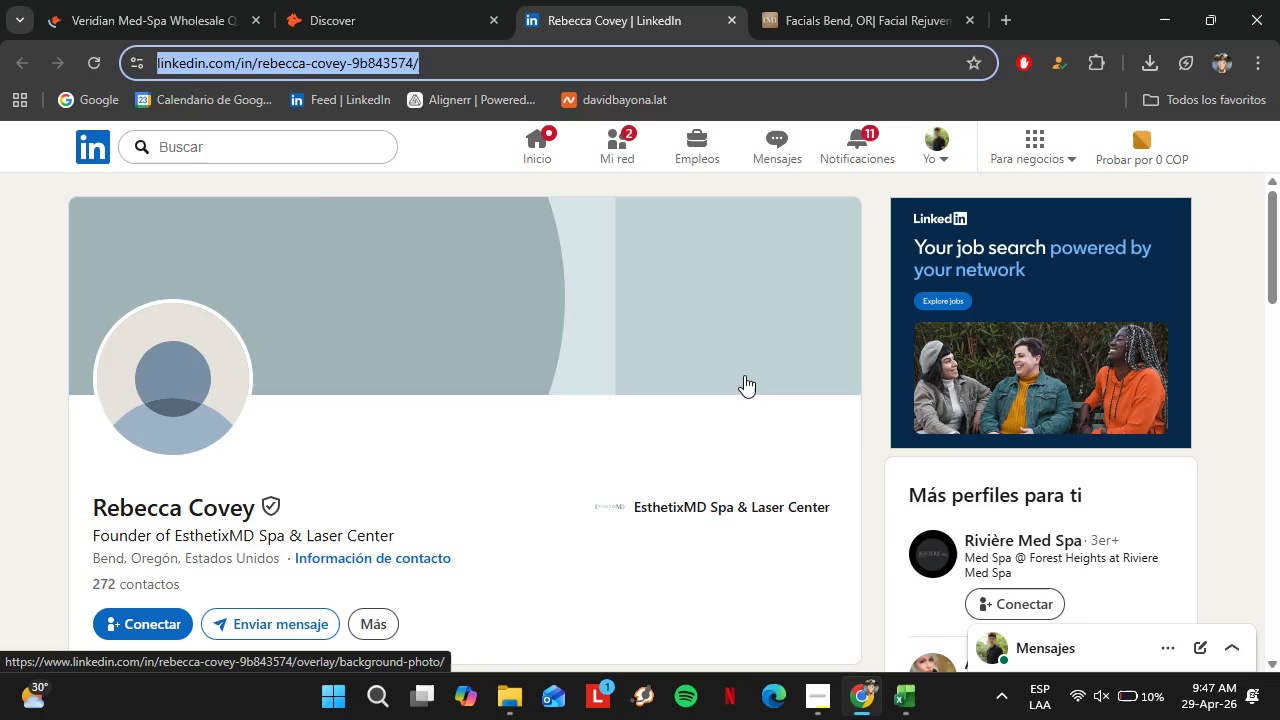 
wait(11.03)
 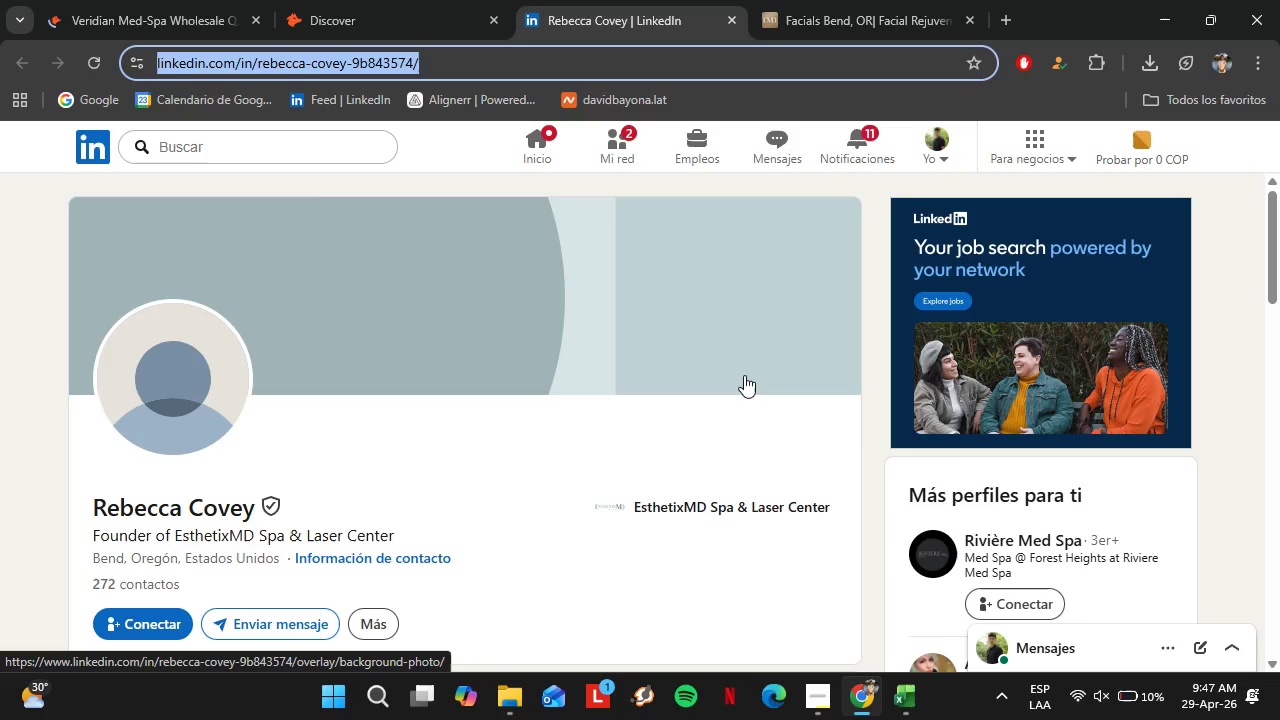 
left_click([203, 0])
 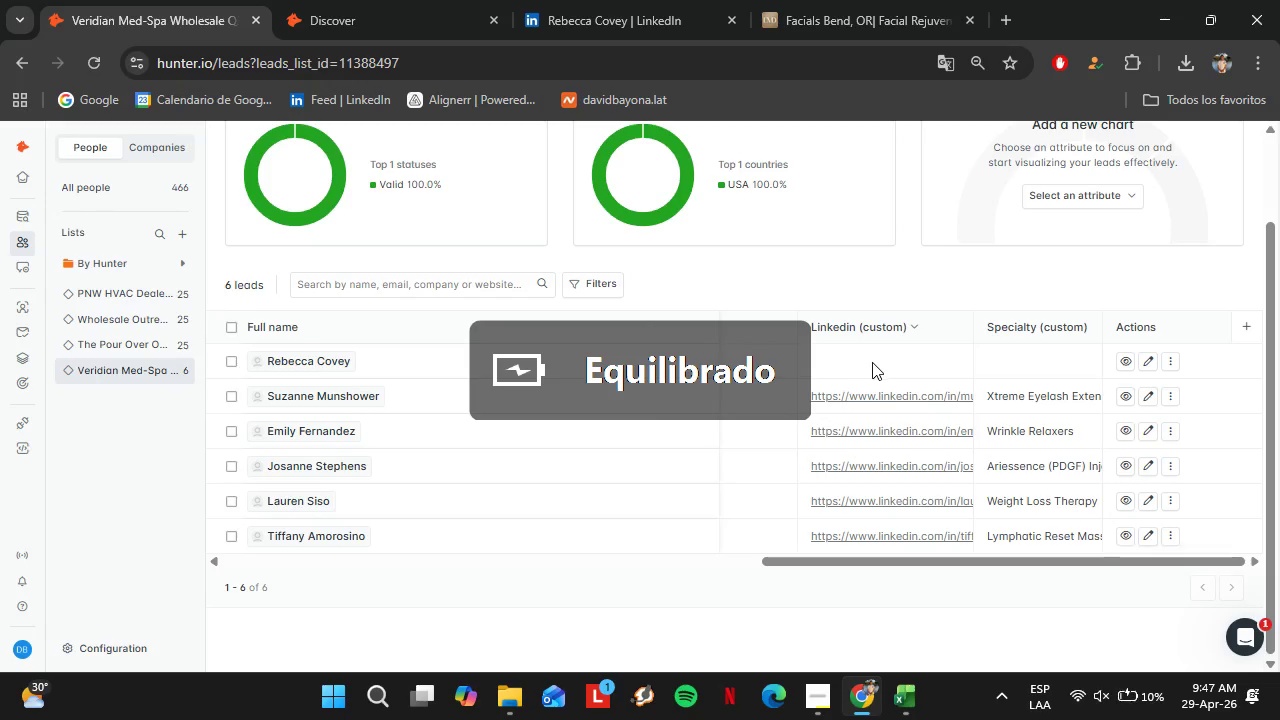 
double_click([873, 364])
 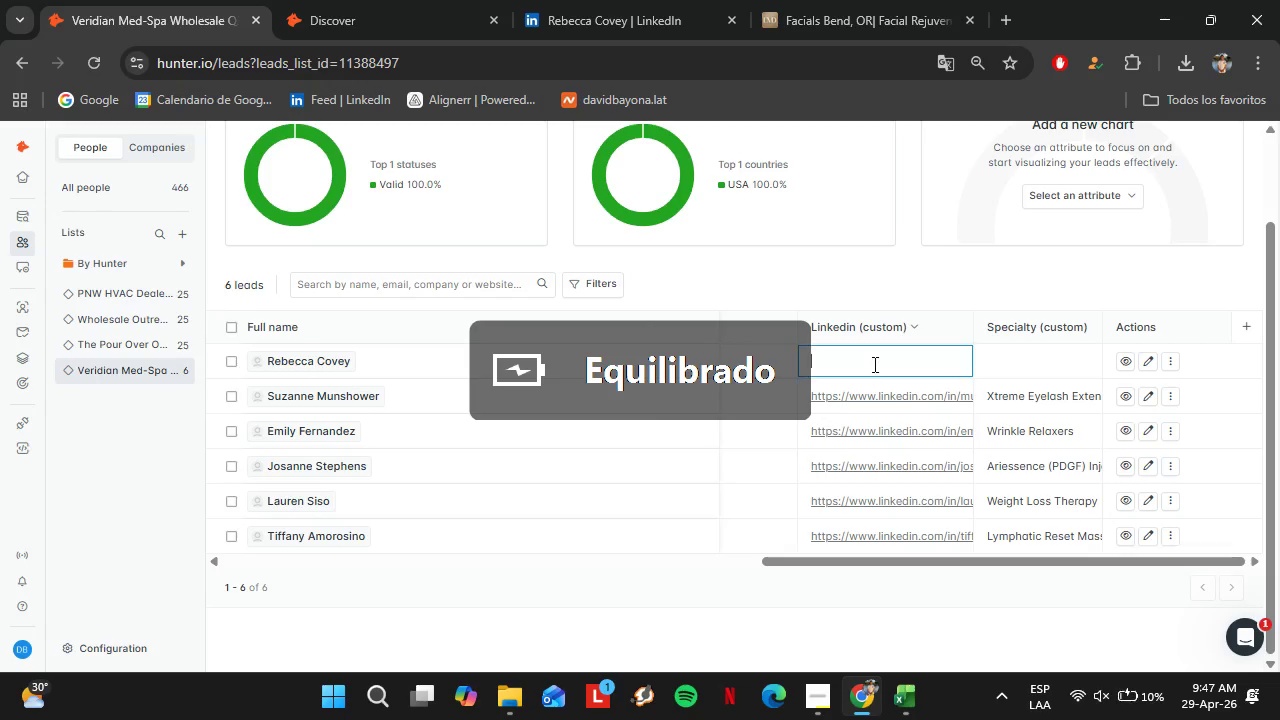 
triple_click([873, 364])
 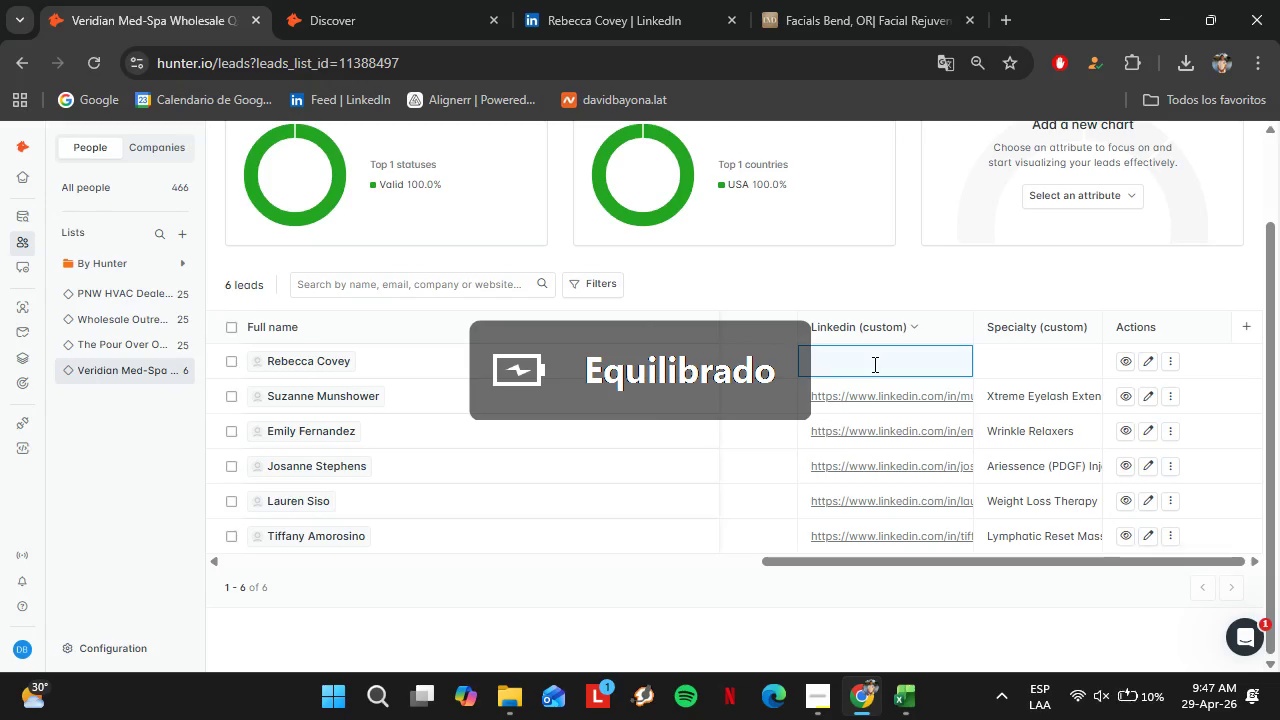 
key(Control+ControlLeft)
 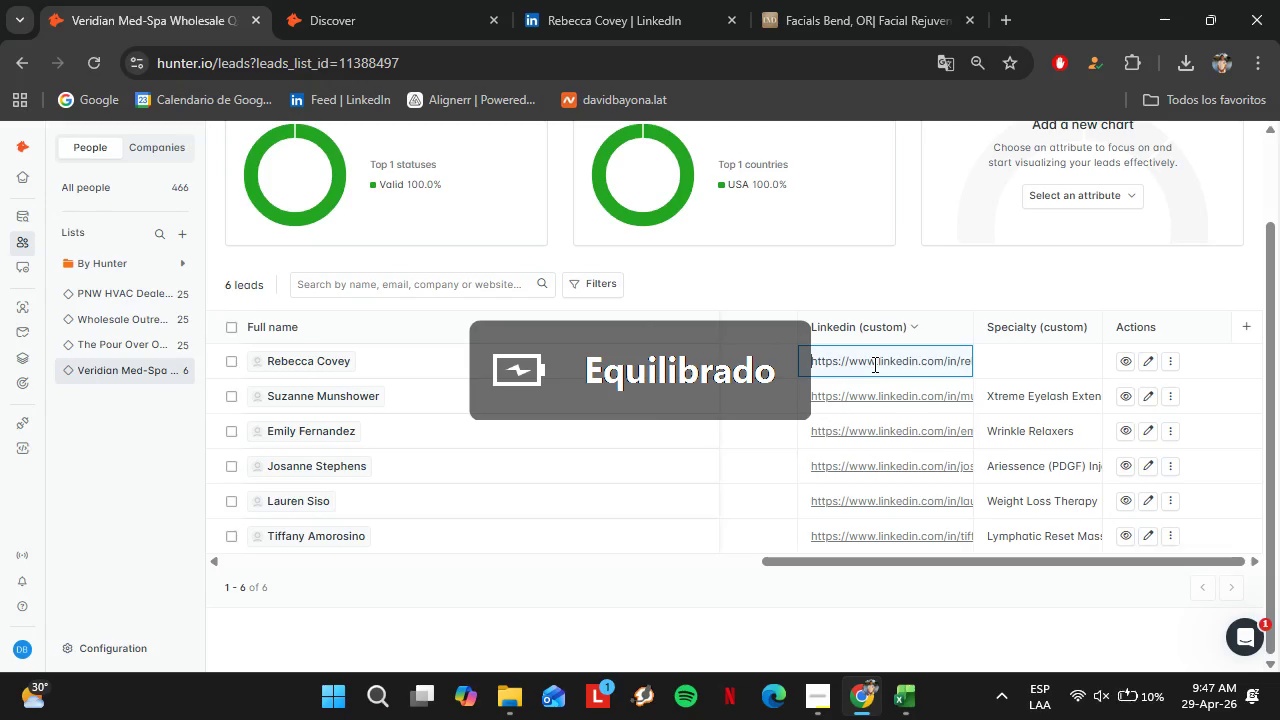 
key(Control+V)
 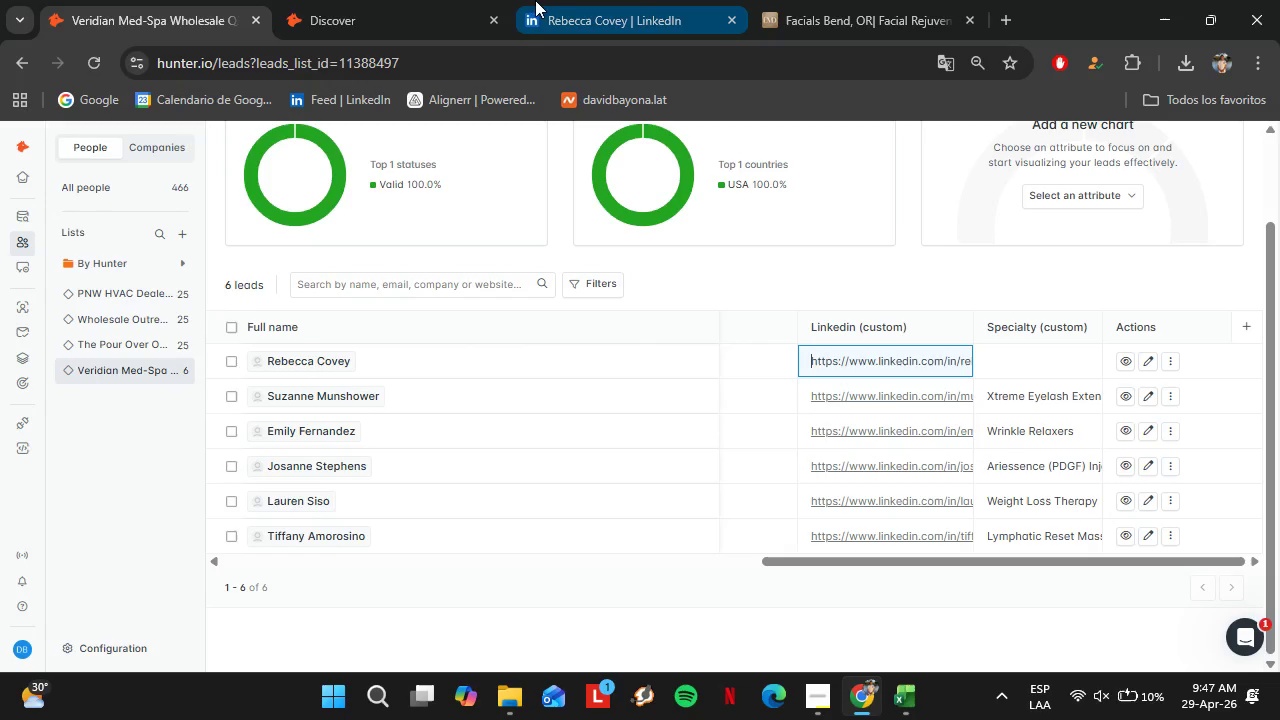 
left_click([381, 0])
 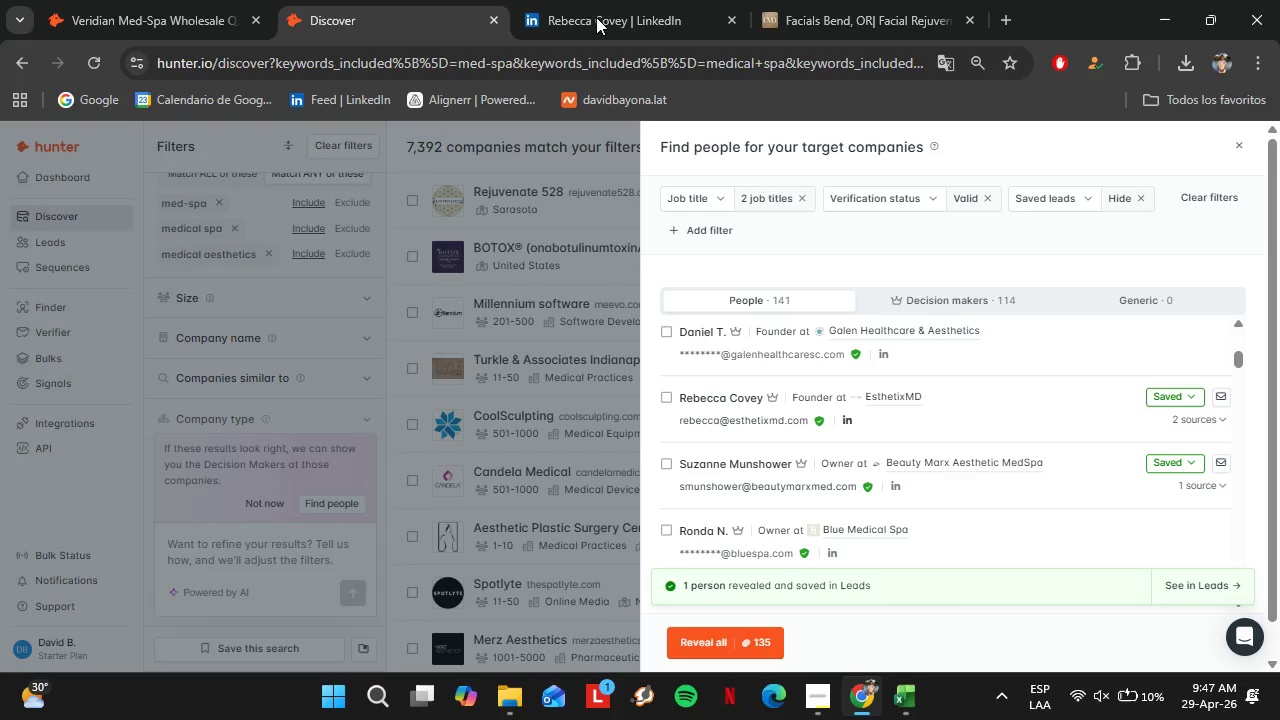 
left_click([620, 0])
 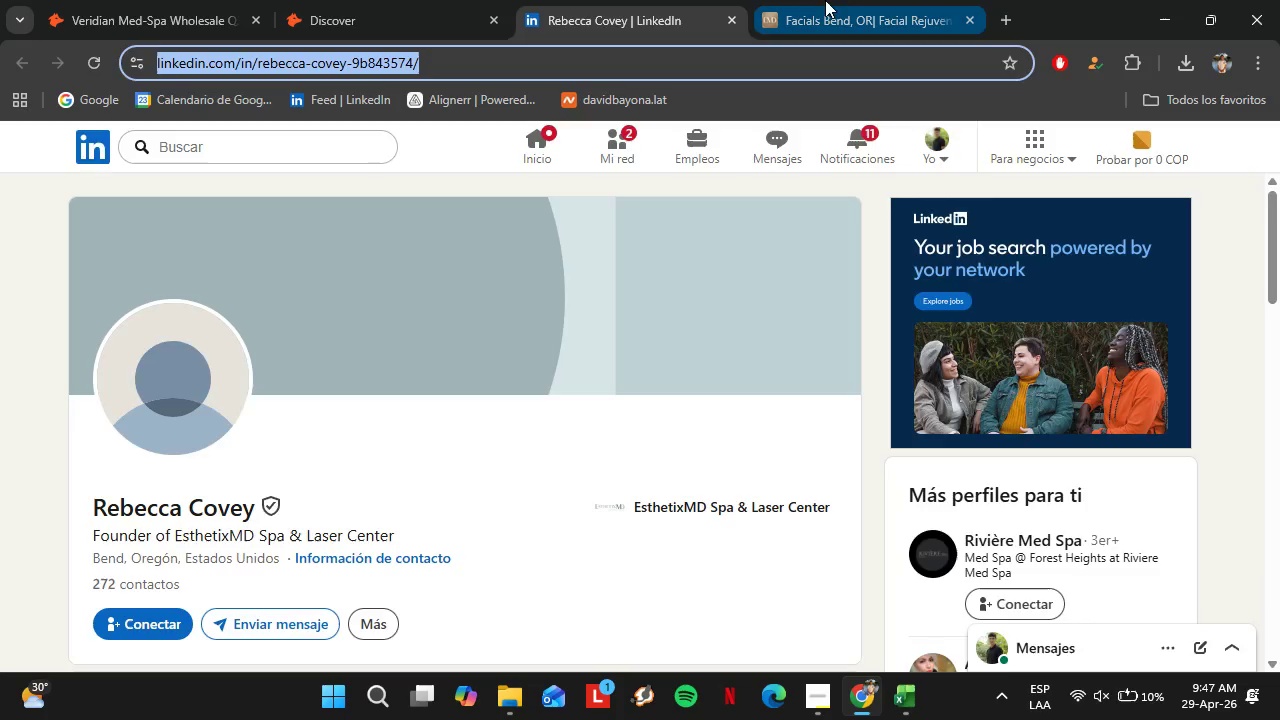 
left_click([825, 0])
 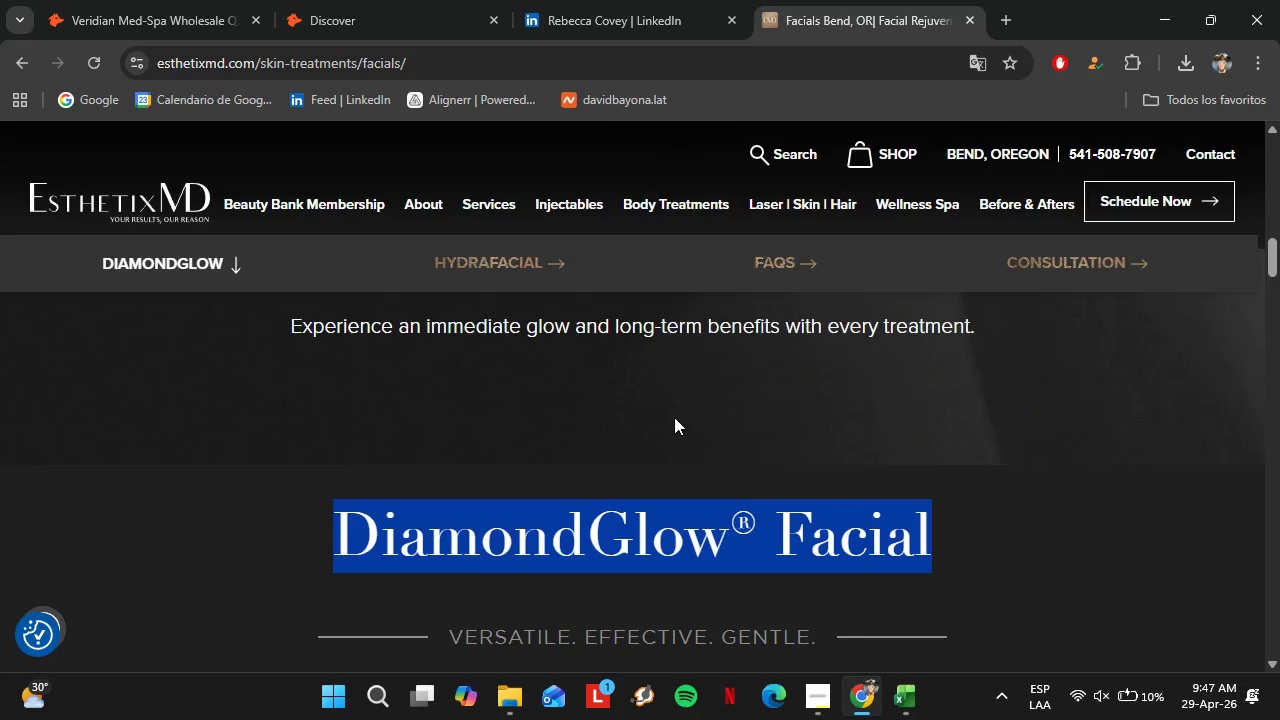 
key(Control+C)
 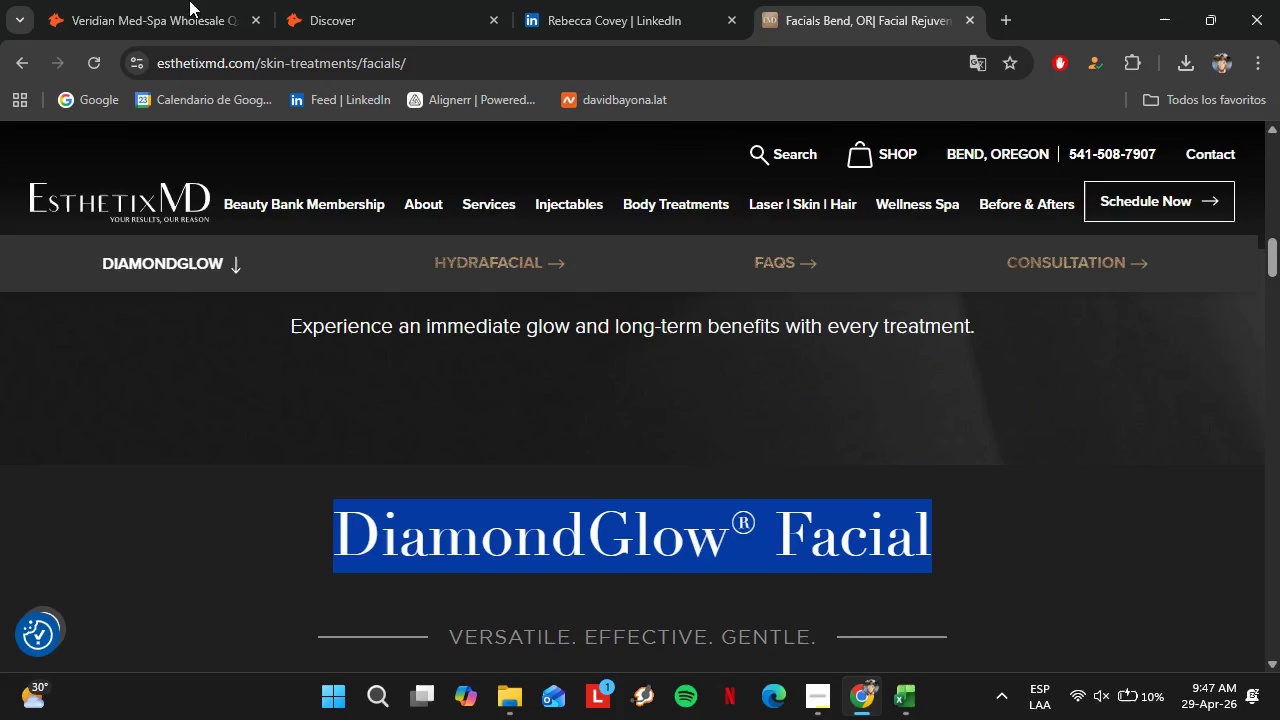 
left_click([132, 0])
 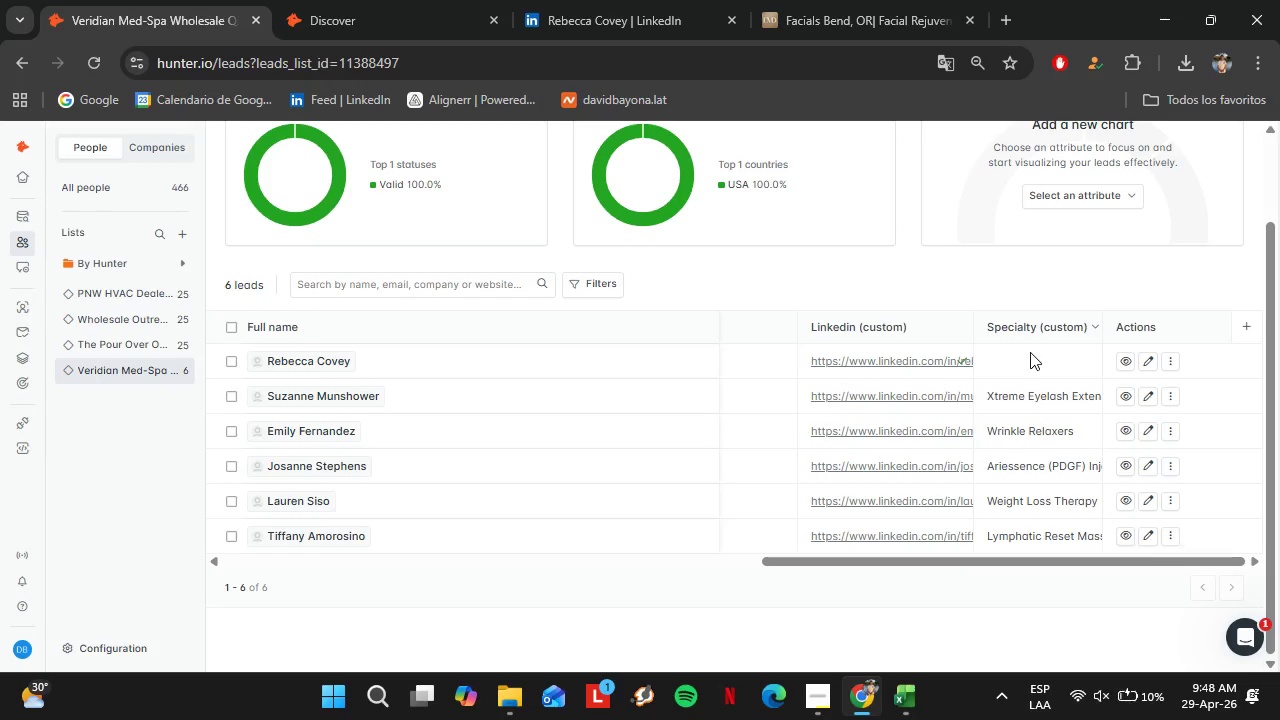 
double_click([1030, 352])
 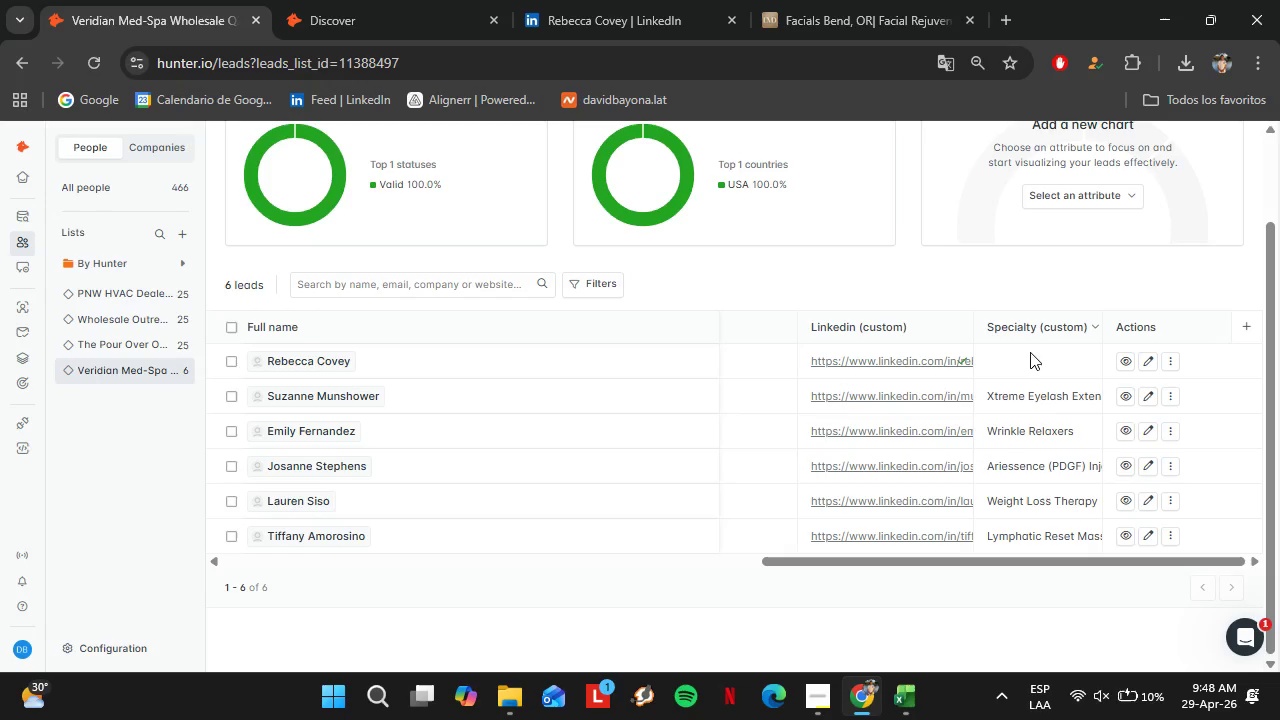 
triple_click([1030, 352])
 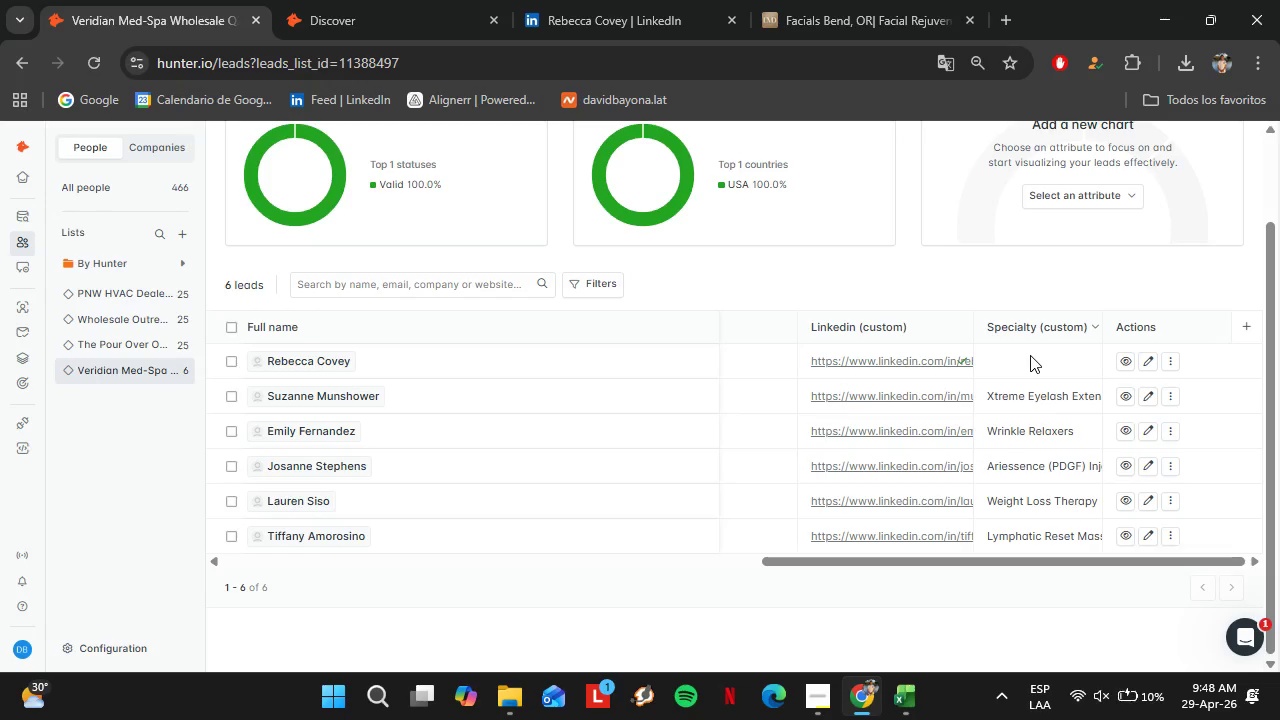 
double_click([1030, 355])
 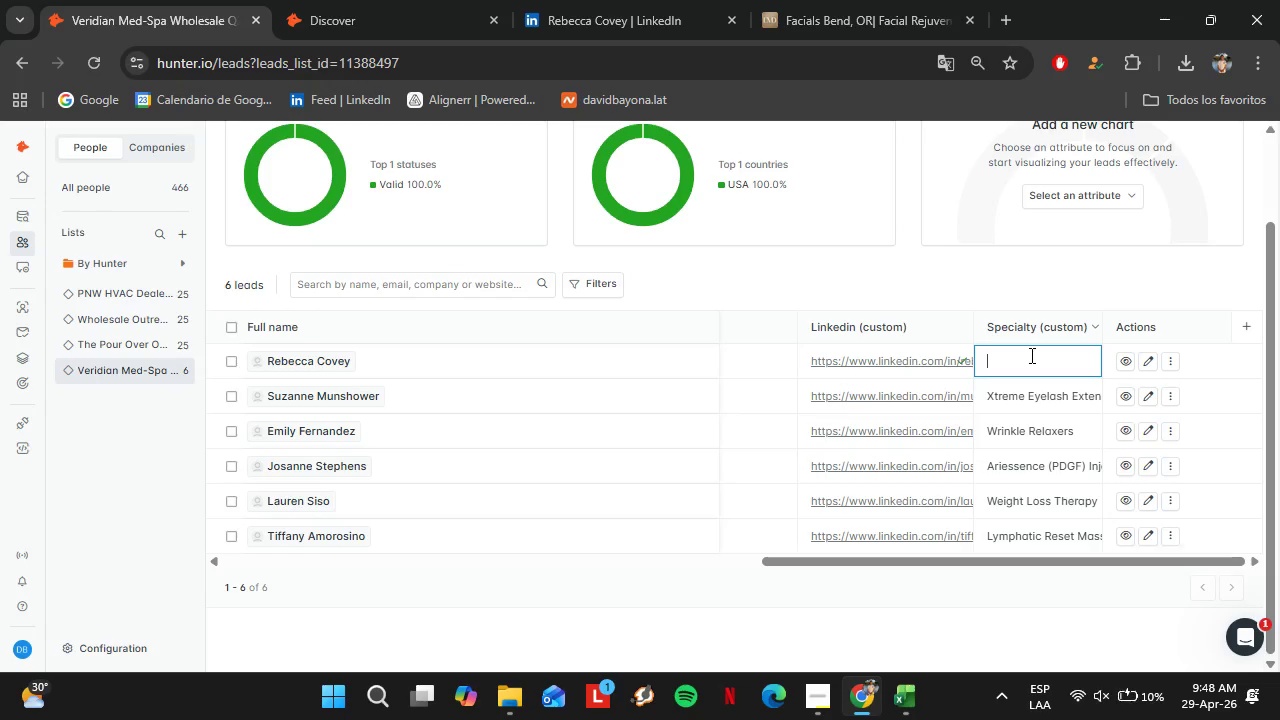 
triple_click([1030, 355])
 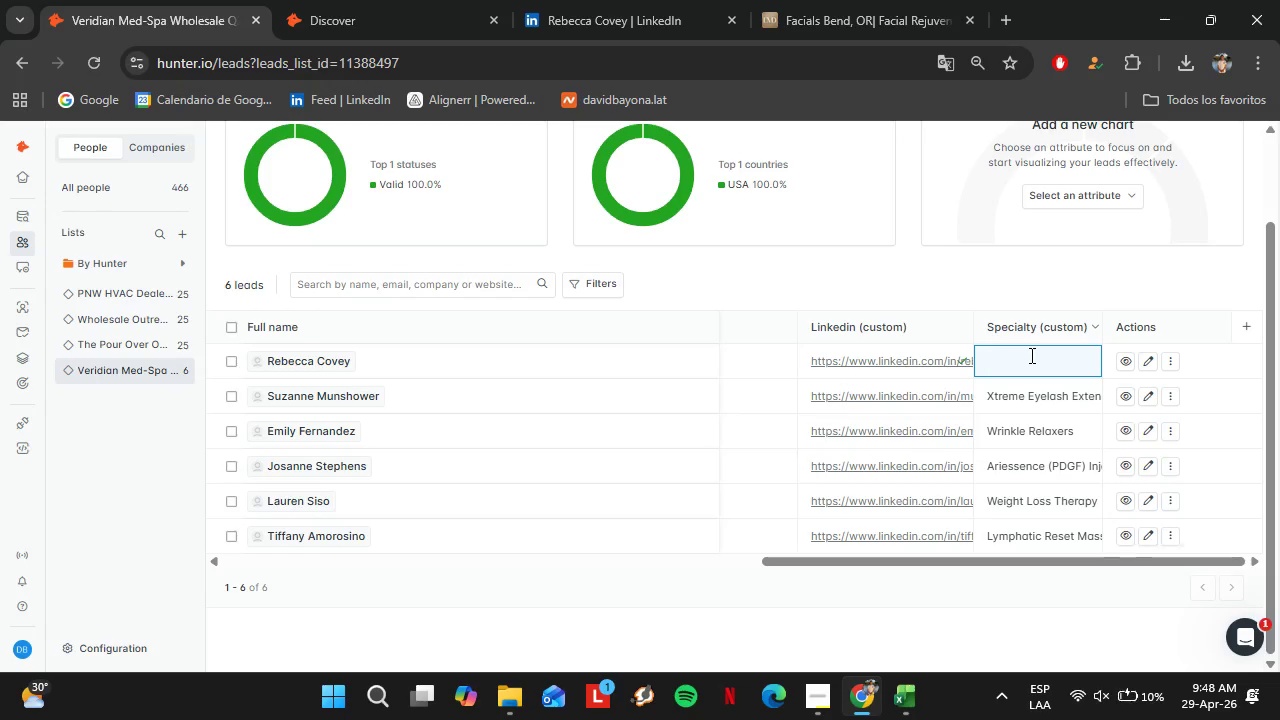 
key(Control+V)
 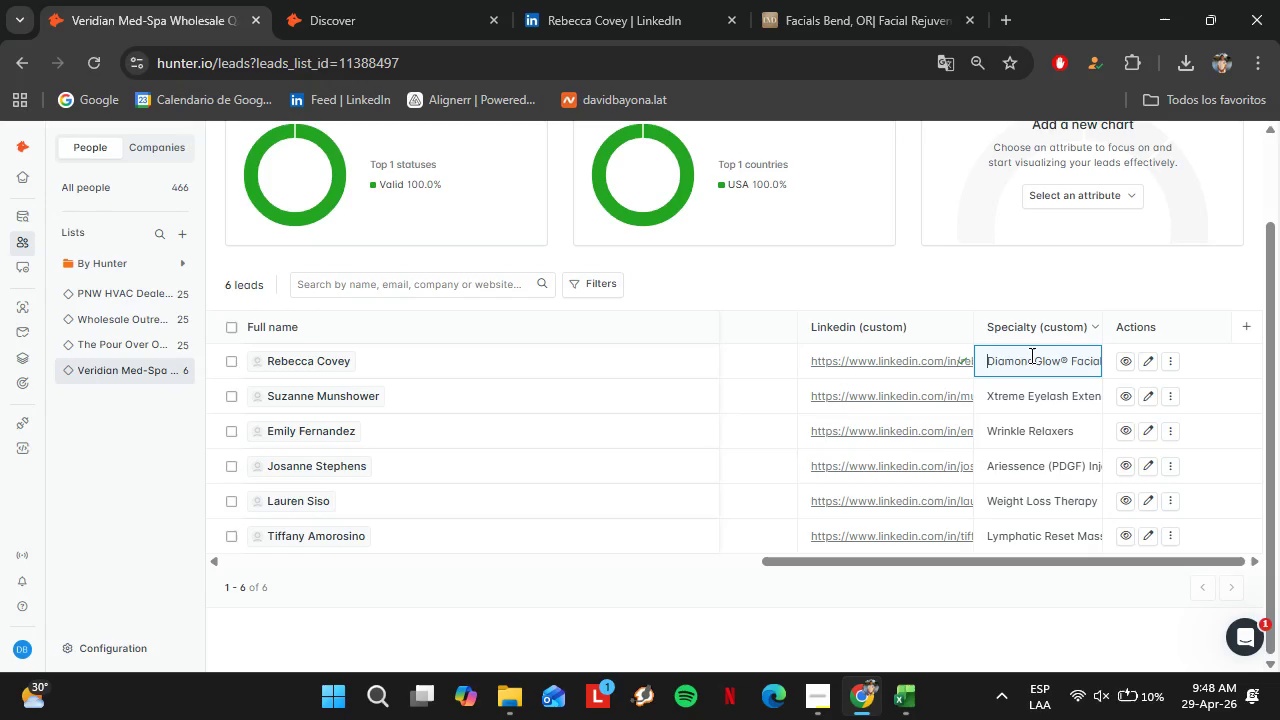 
key(Enter)
 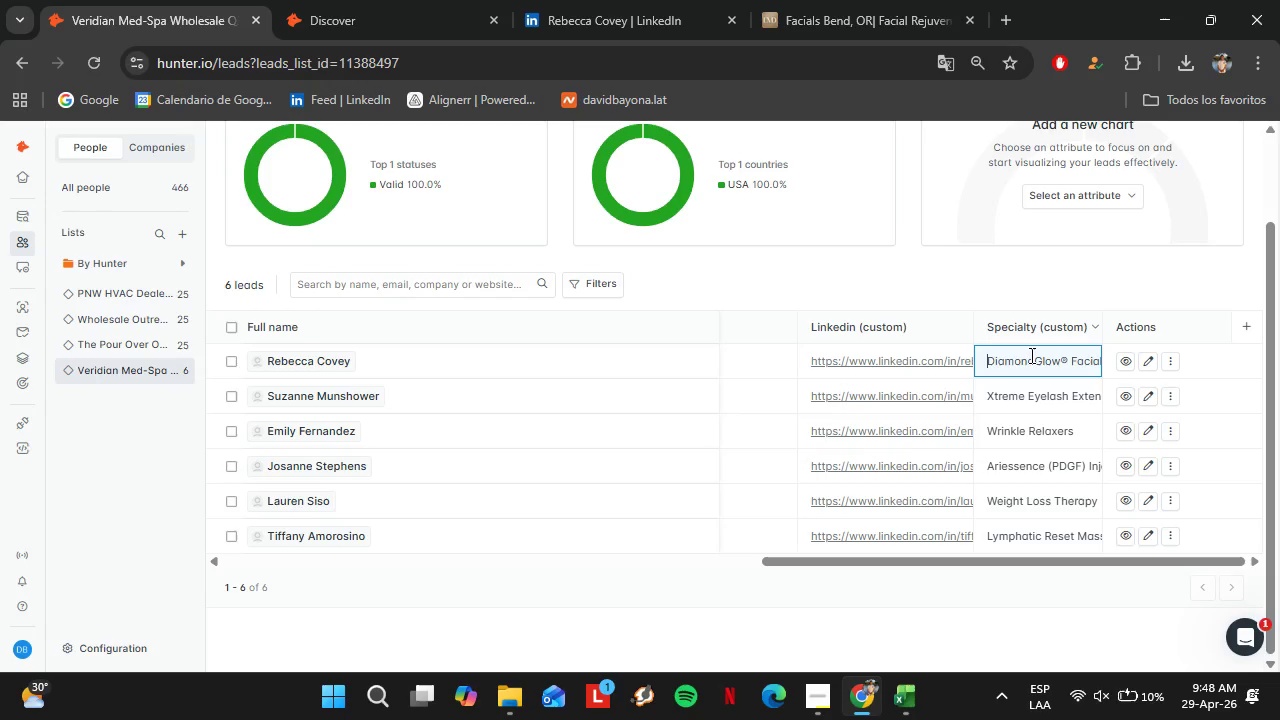 
wait(31.47)
 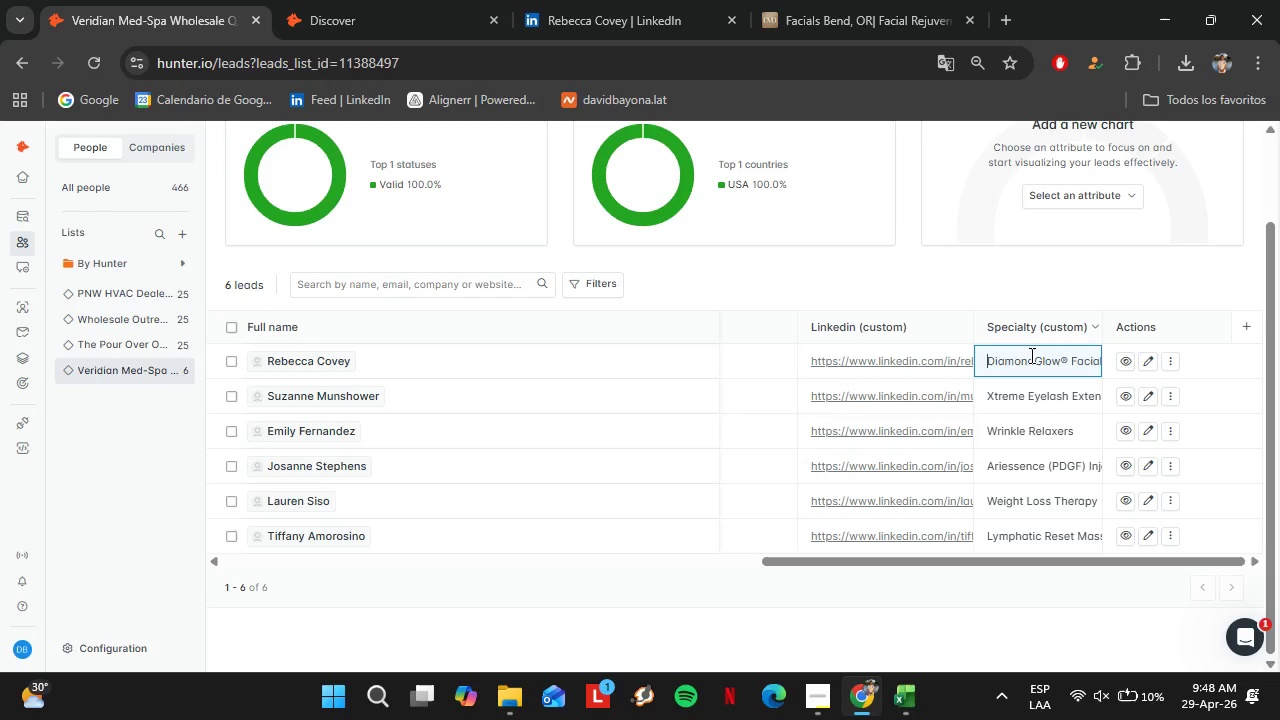 
left_click([446, 0])
 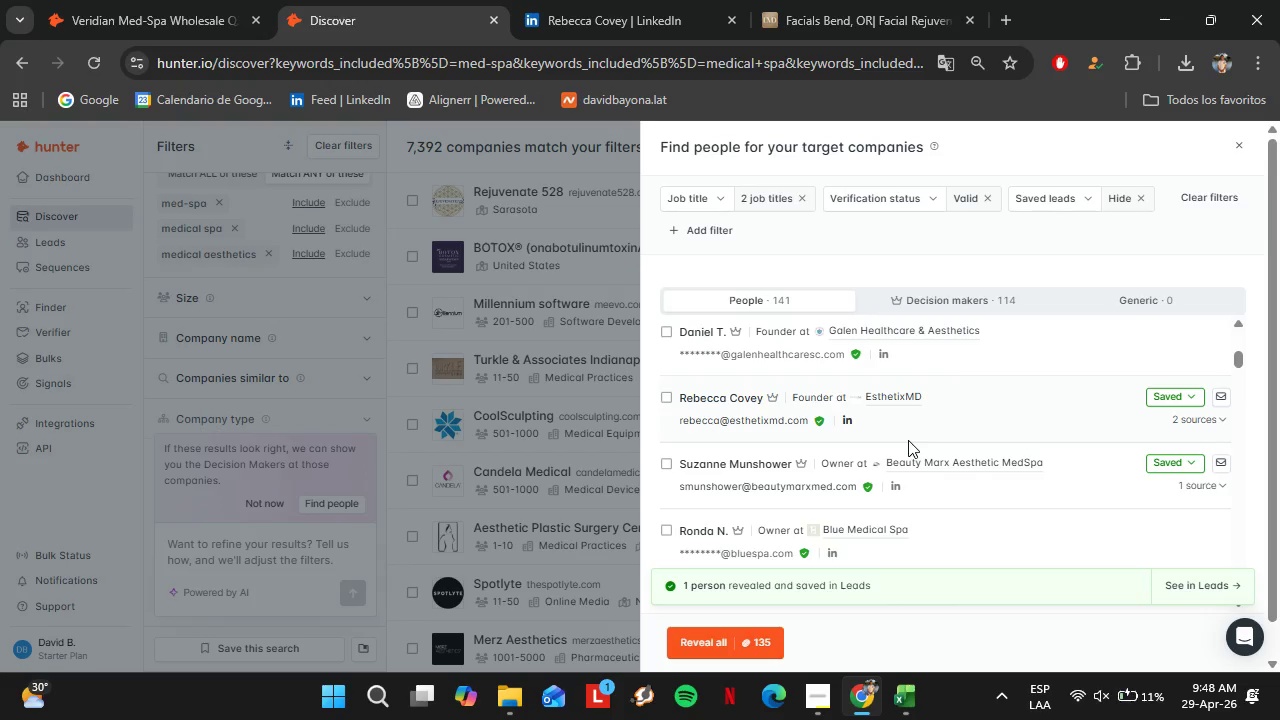 
scroll: coordinate [908, 437], scroll_direction: down, amount: 1.0
 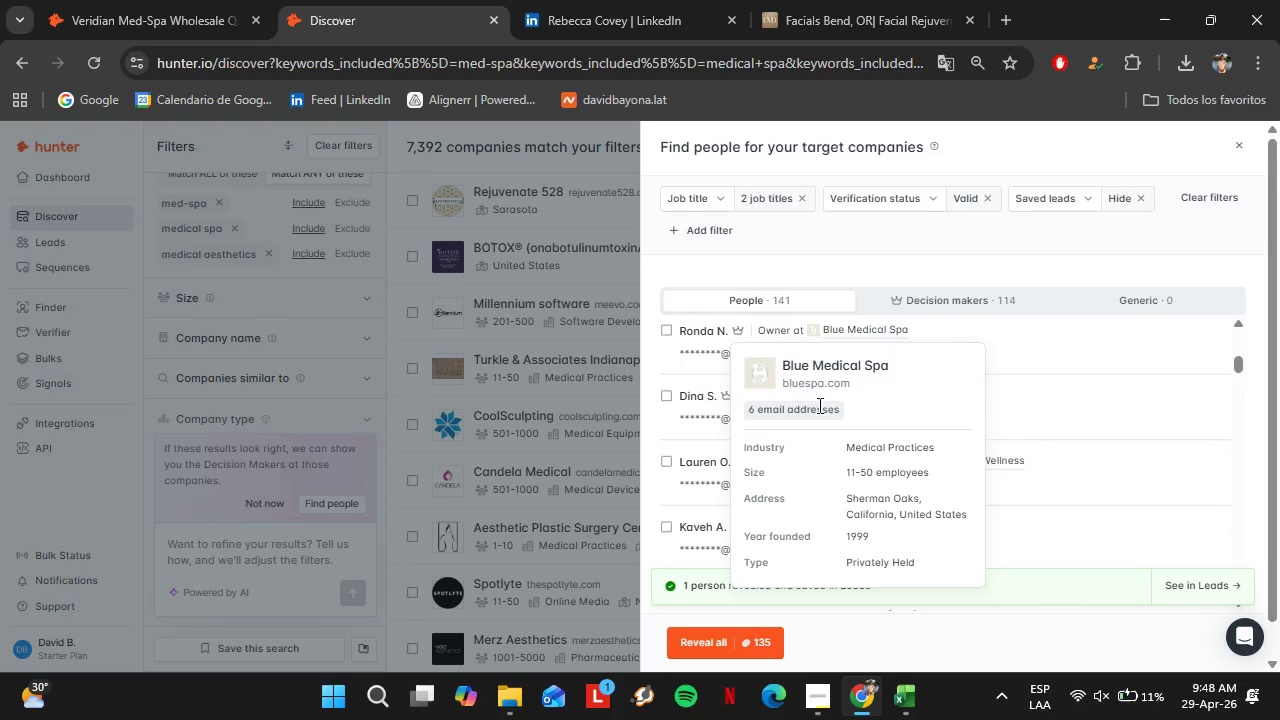 
left_click([813, 385])
 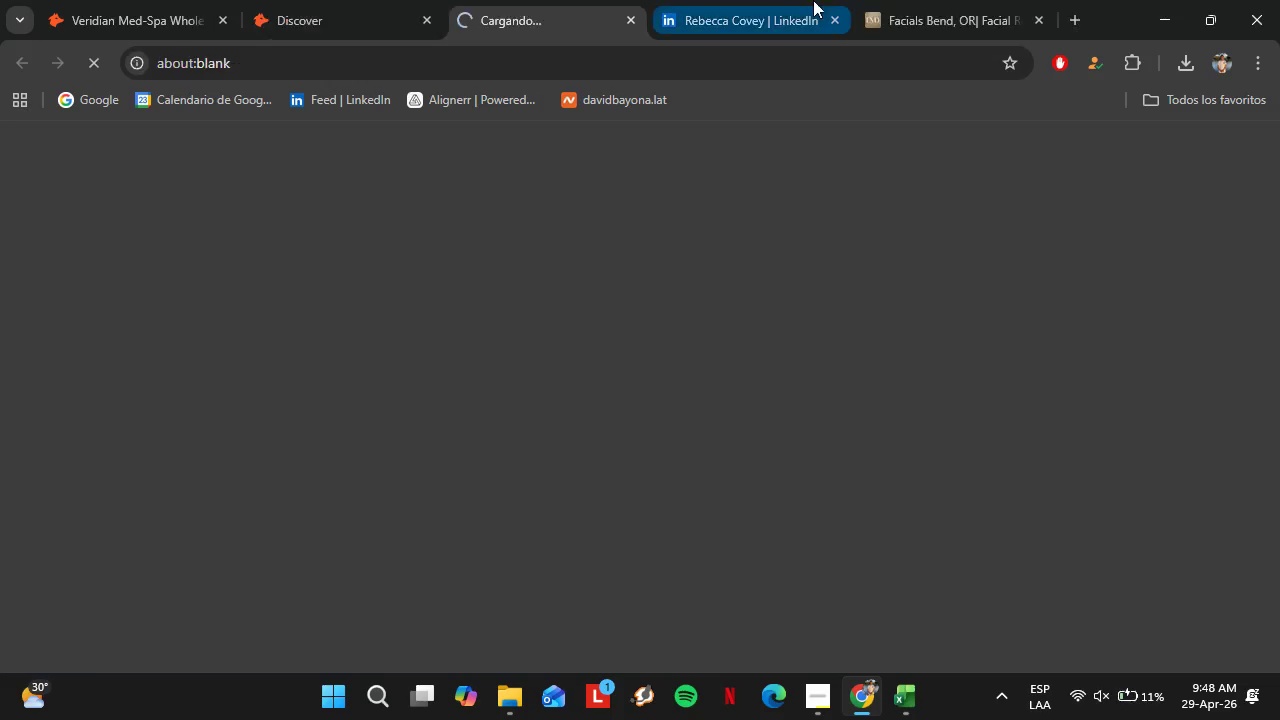 
left_click([812, 0])
 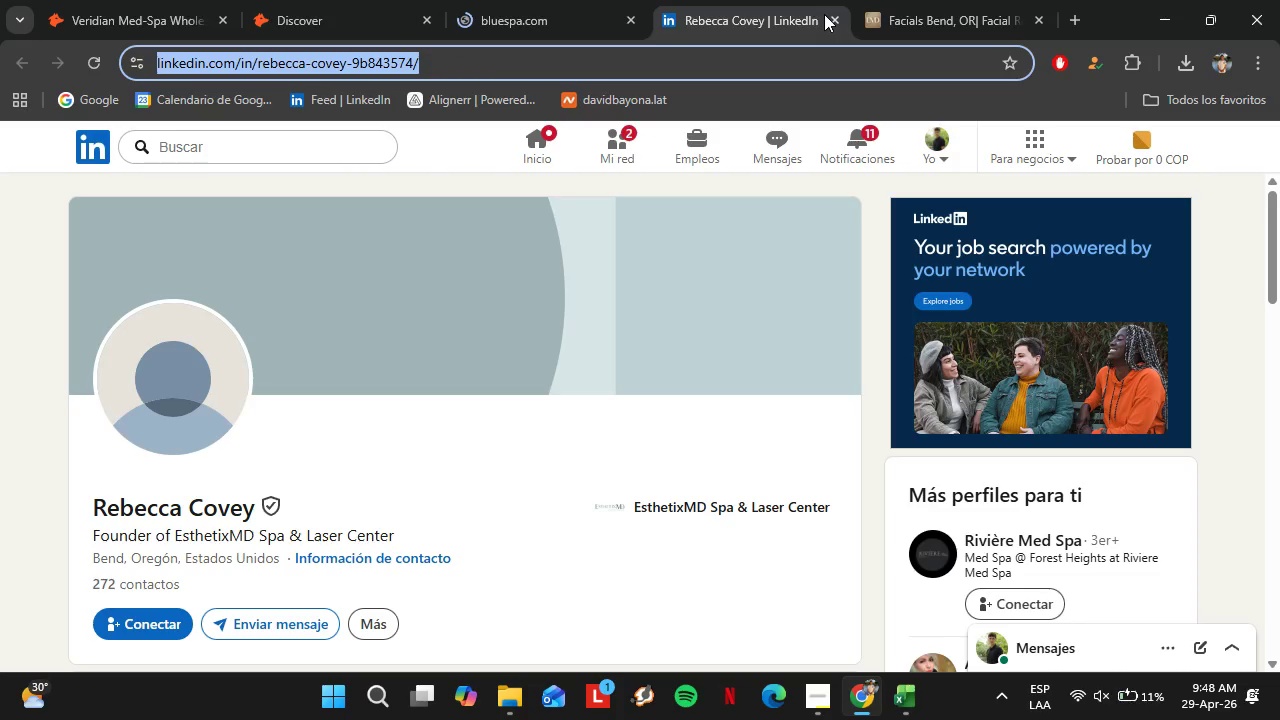 
left_click([830, 17])
 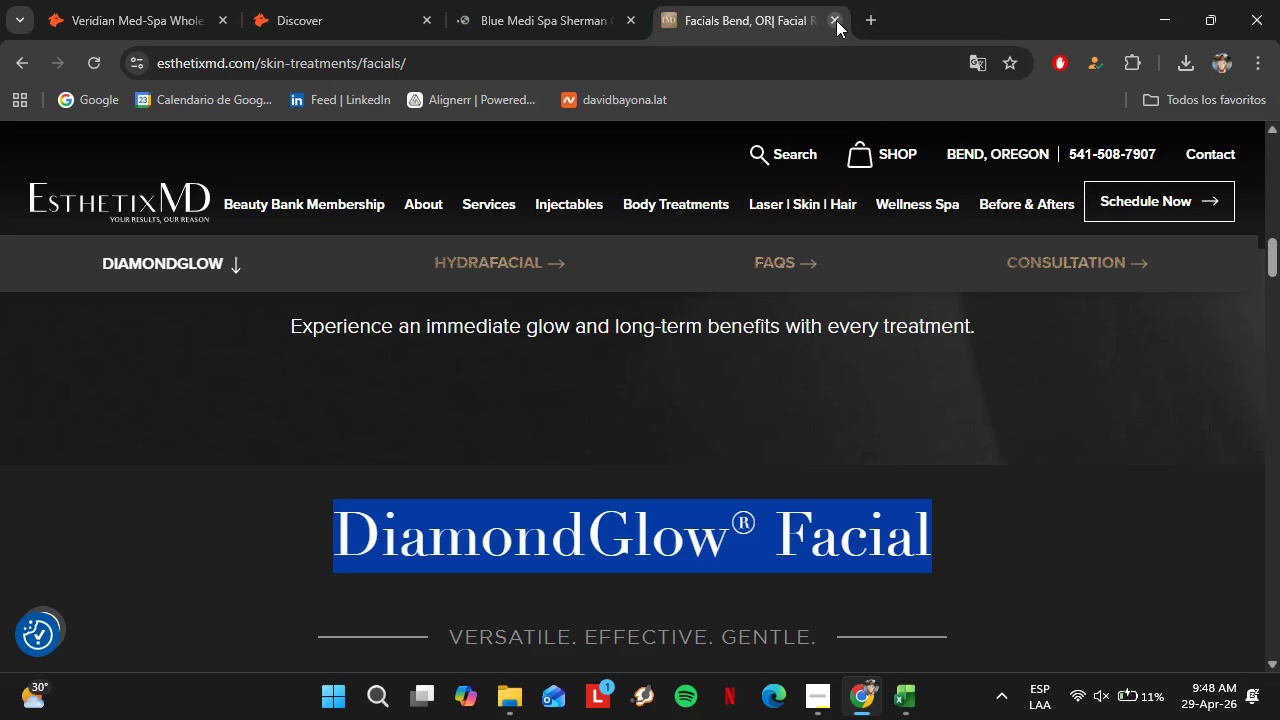 
left_click([836, 20])
 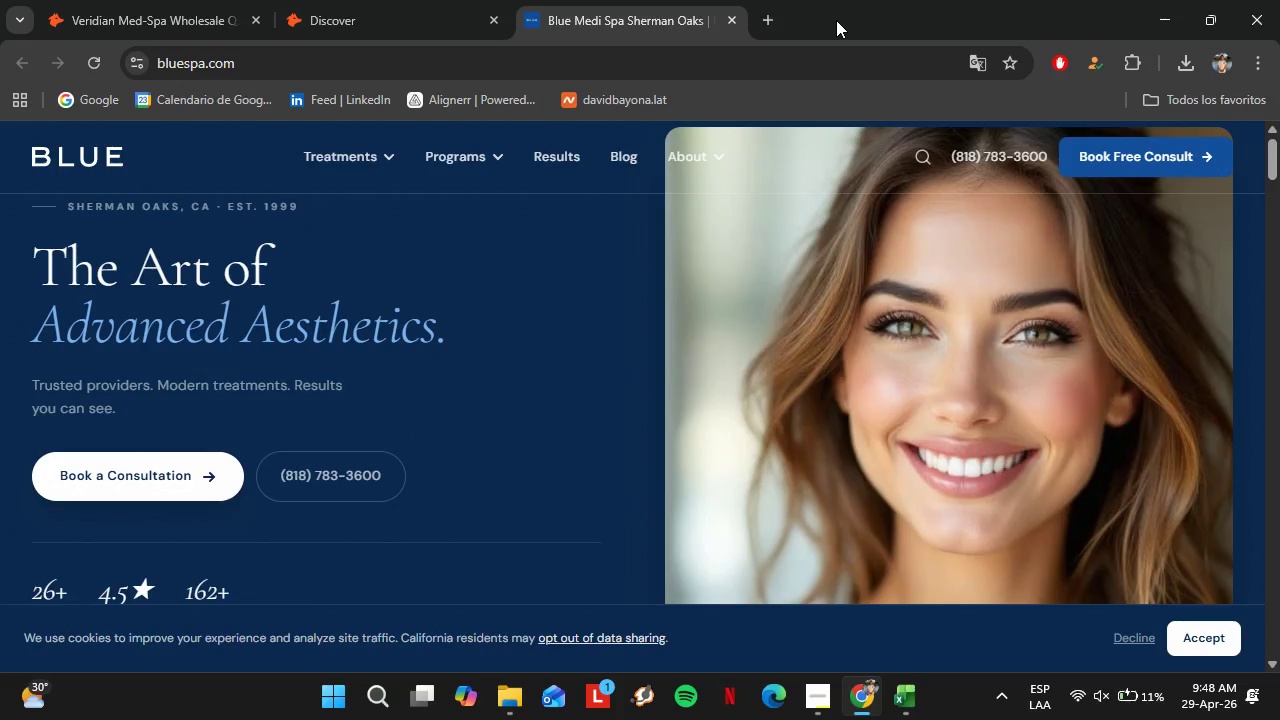 
wait(16.23)
 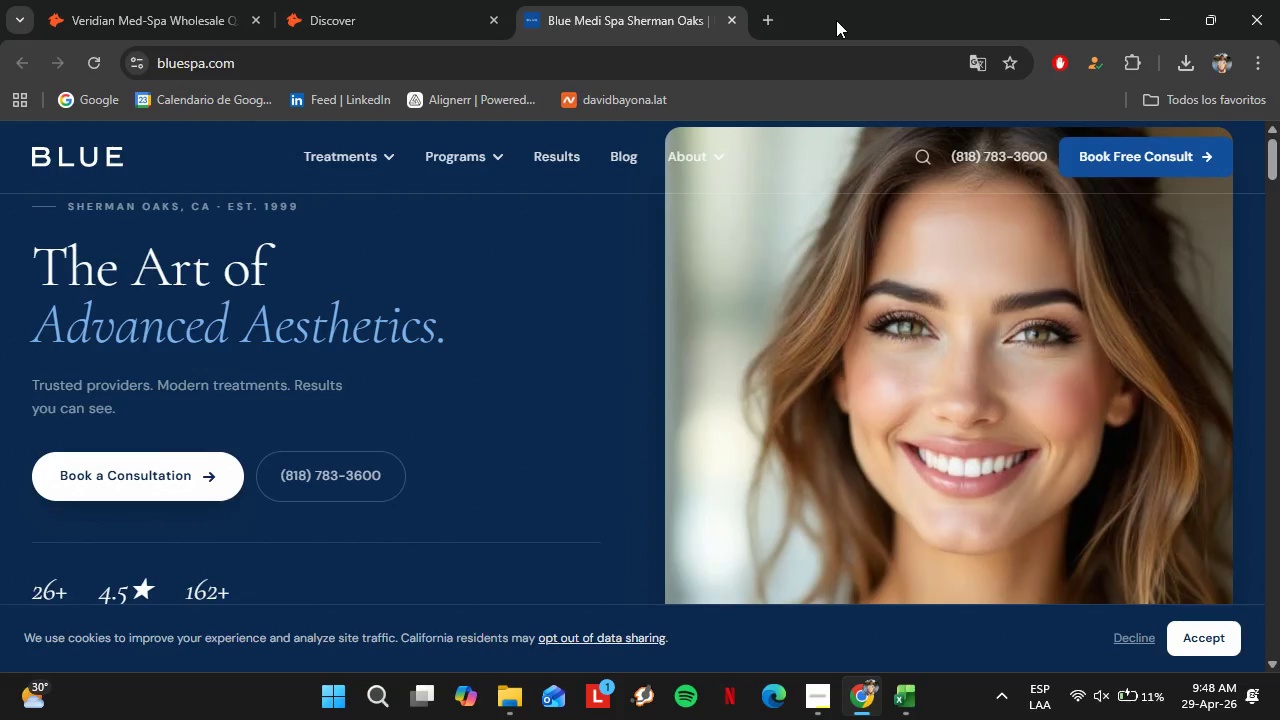 
scroll: coordinate [520, 366], scroll_direction: down, amount: 11.0
 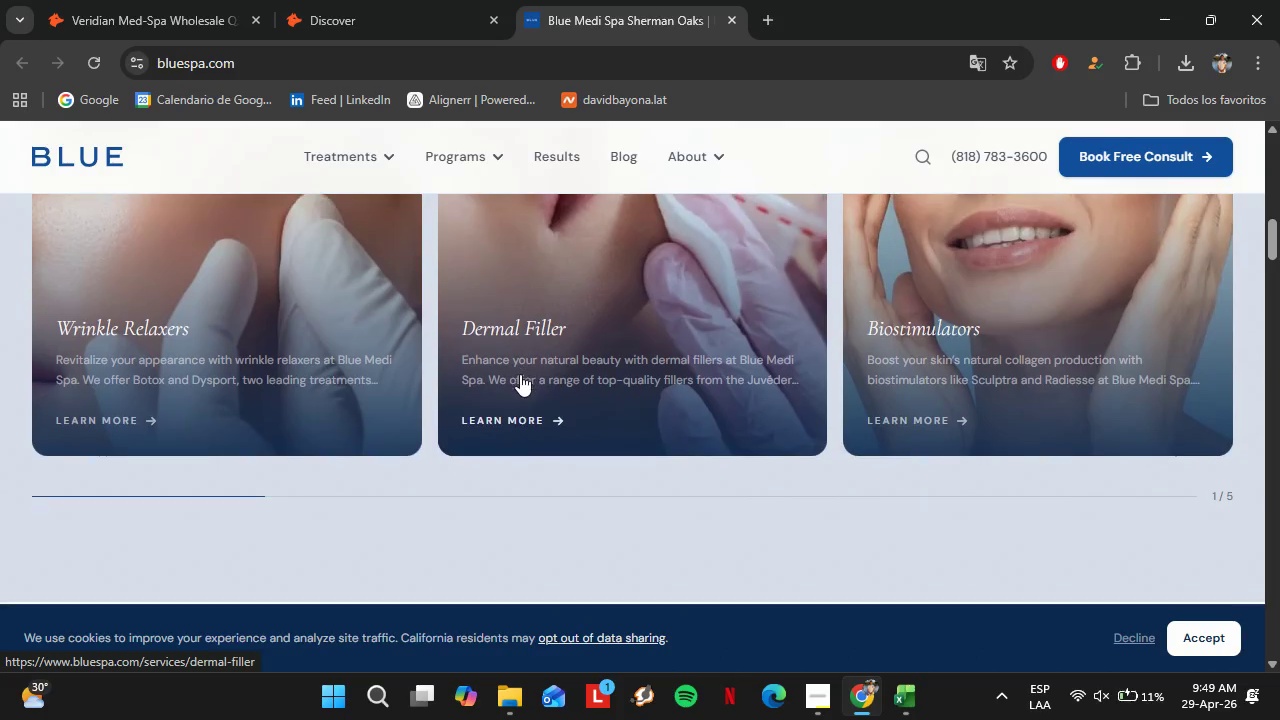 
scroll: coordinate [520, 374], scroll_direction: up, amount: 4.0
 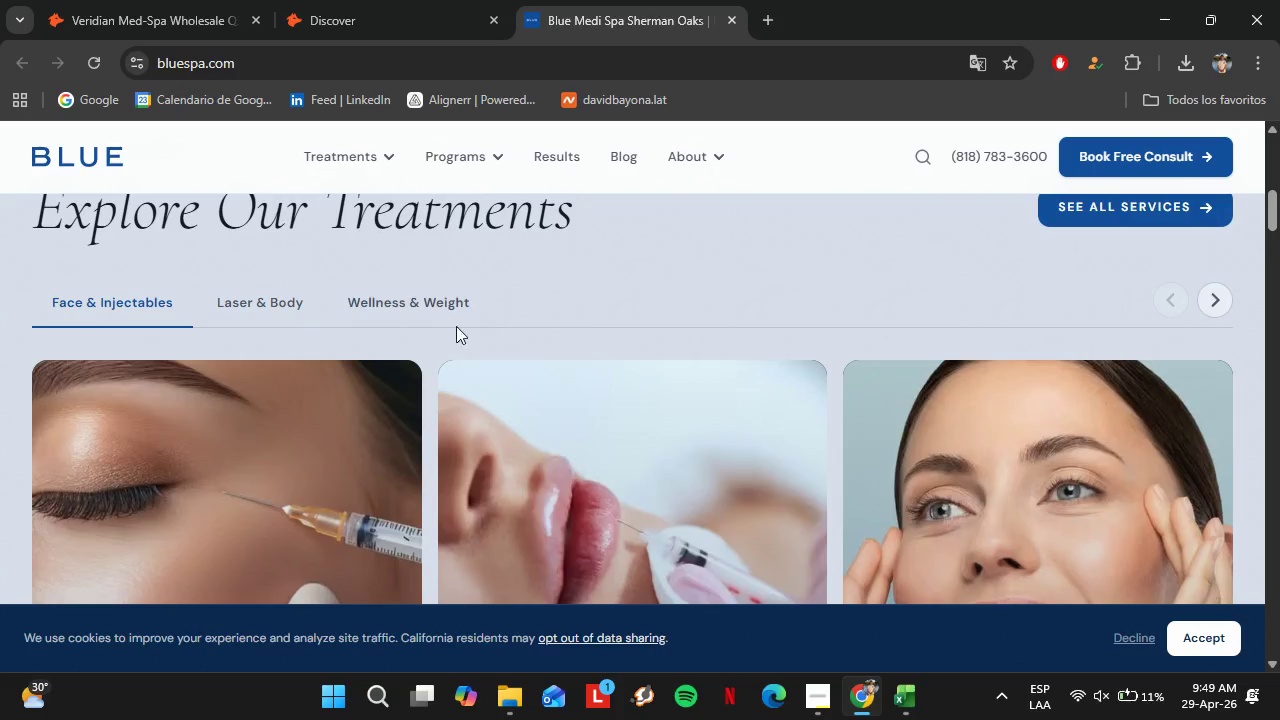 
scroll: coordinate [321, 443], scroll_direction: down, amount: 12.0
 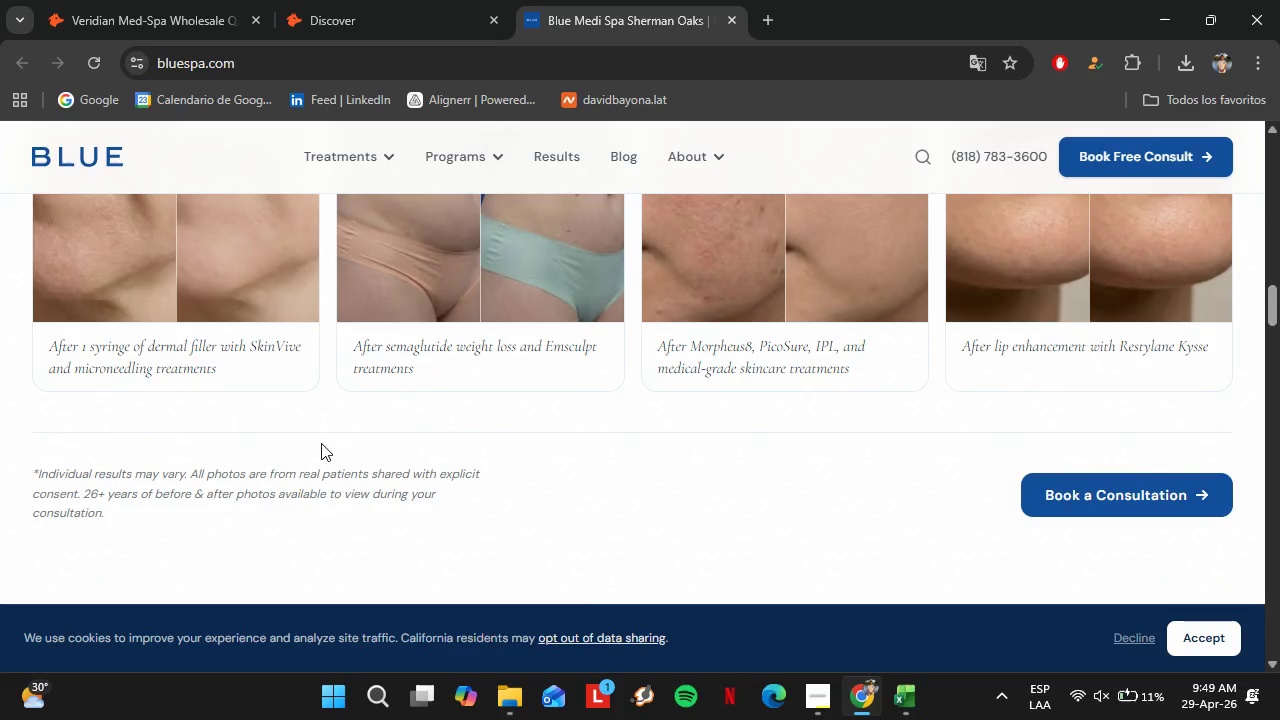 
scroll: coordinate [325, 441], scroll_direction: up, amount: 7.0
 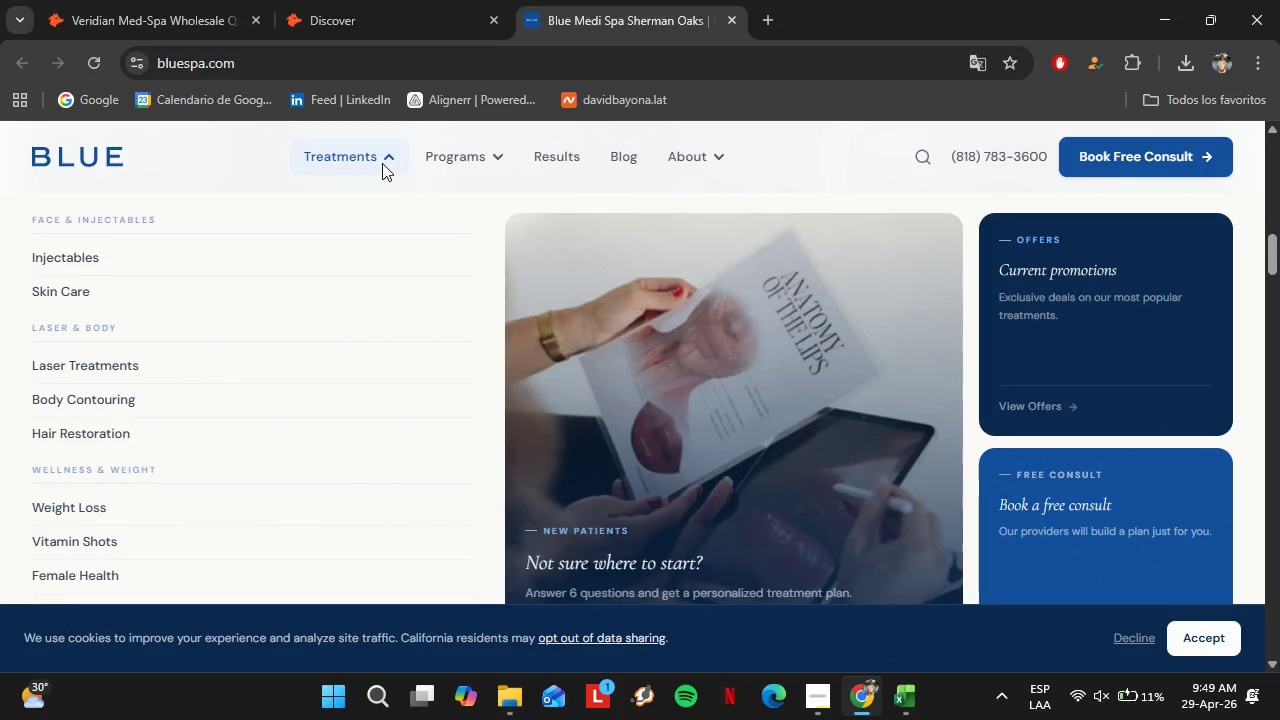 
scroll: coordinate [761, 431], scroll_direction: down, amount: 6.0
 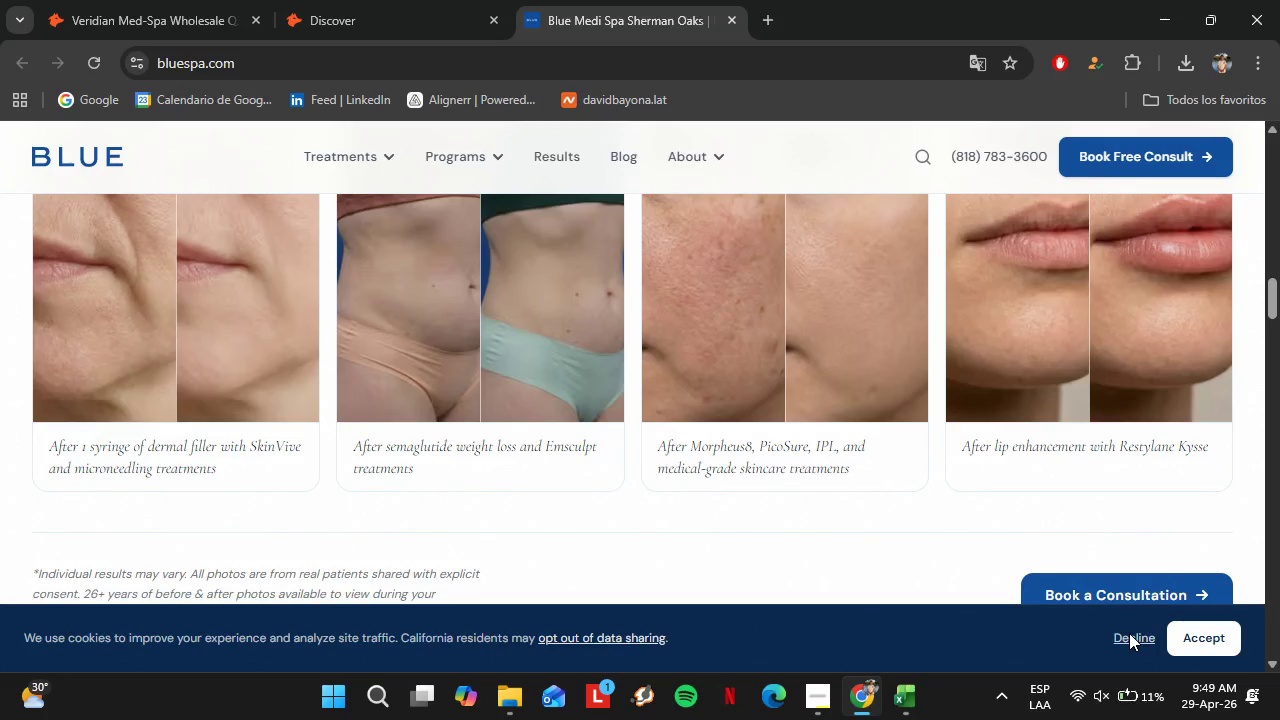 
left_click([1129, 633])
 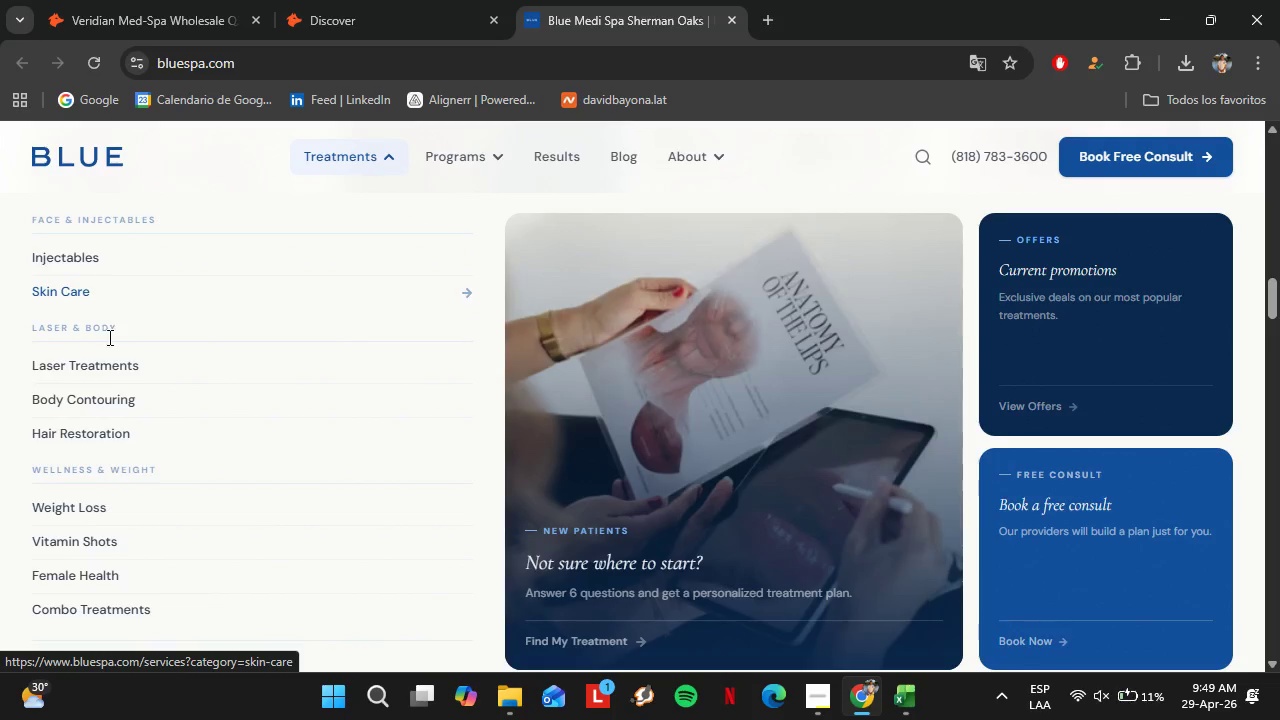 
wait(8.7)
 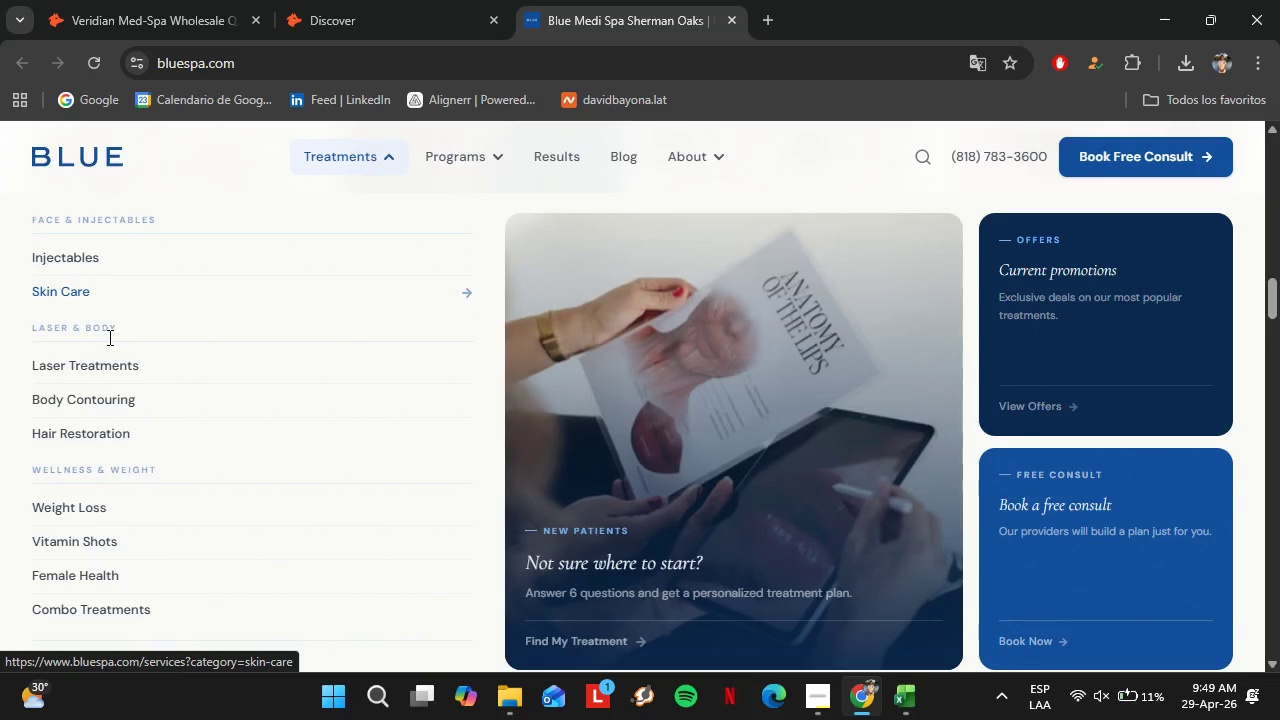 
mouse_move([649, 173])
 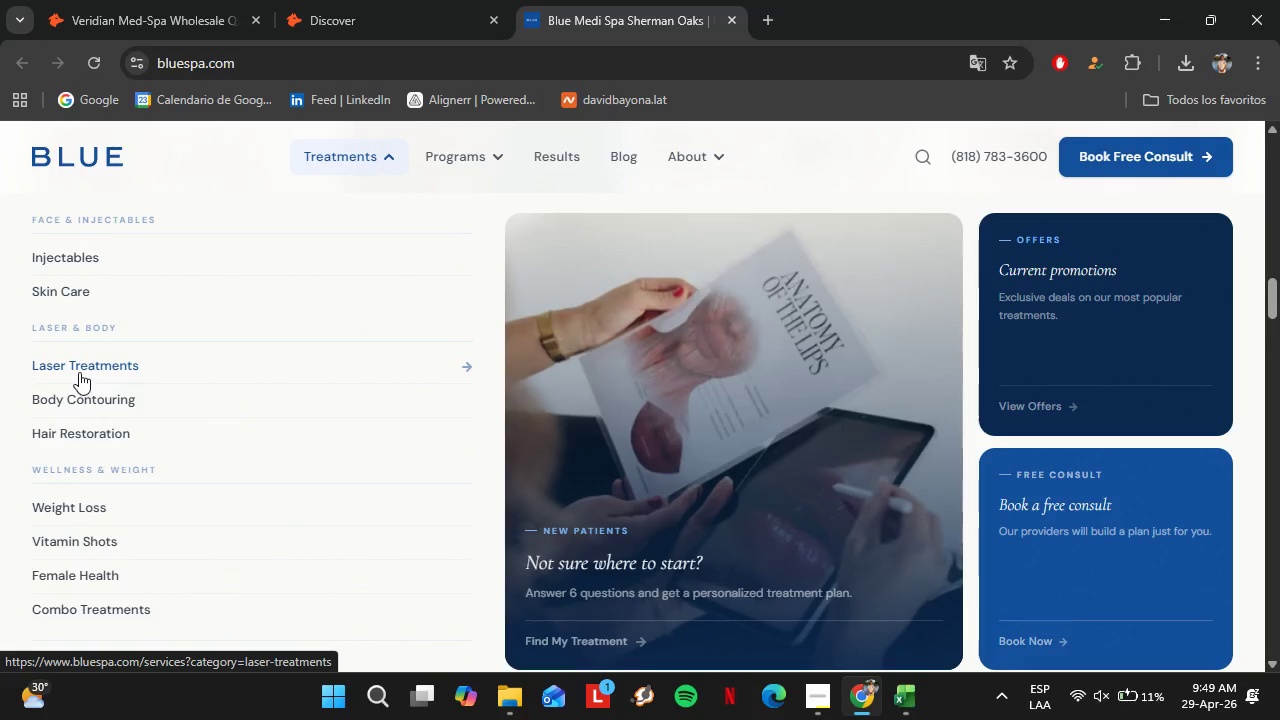 
wait(5.33)
 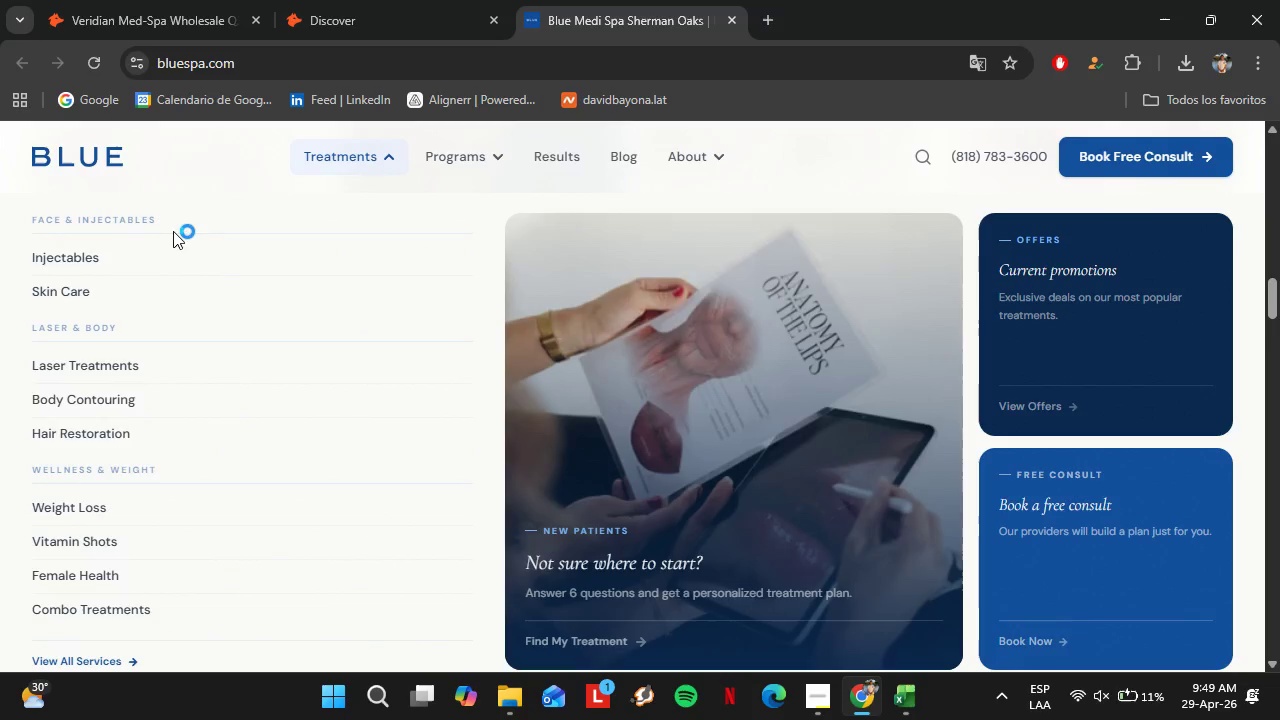 
left_click([76, 512])
 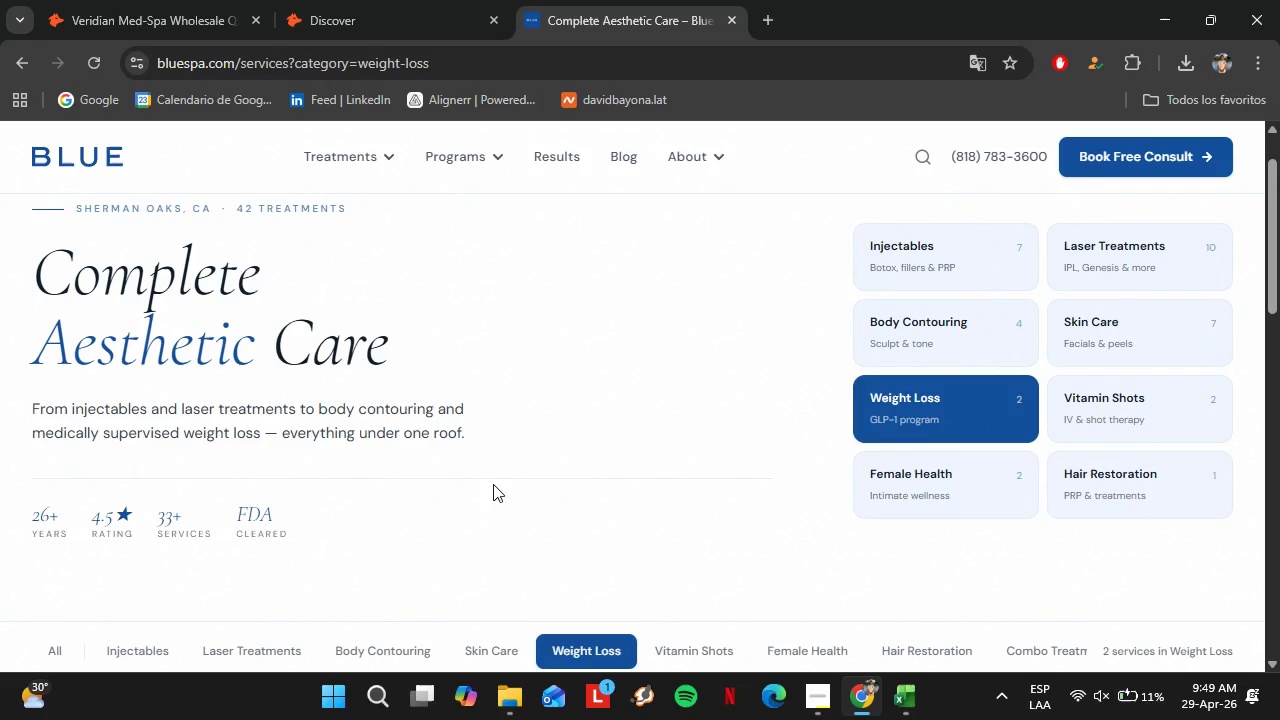 
scroll: coordinate [489, 483], scroll_direction: down, amount: 5.0
 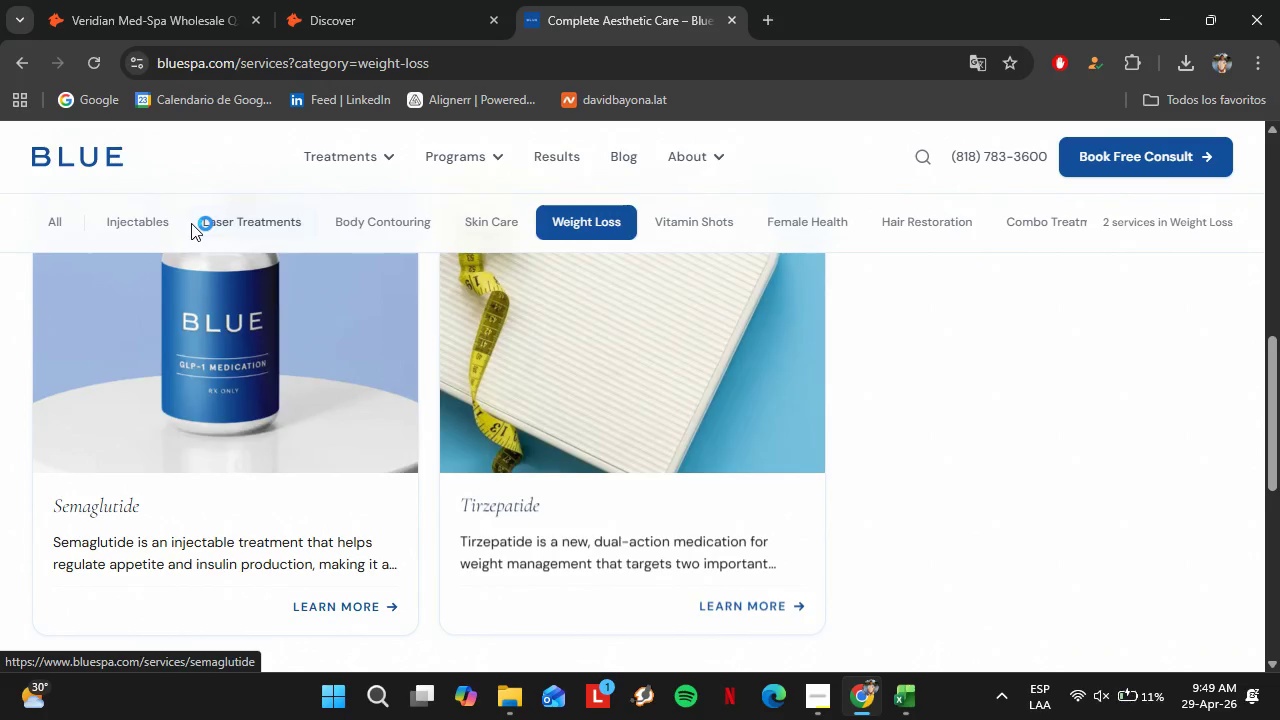 
left_click([54, 228])
 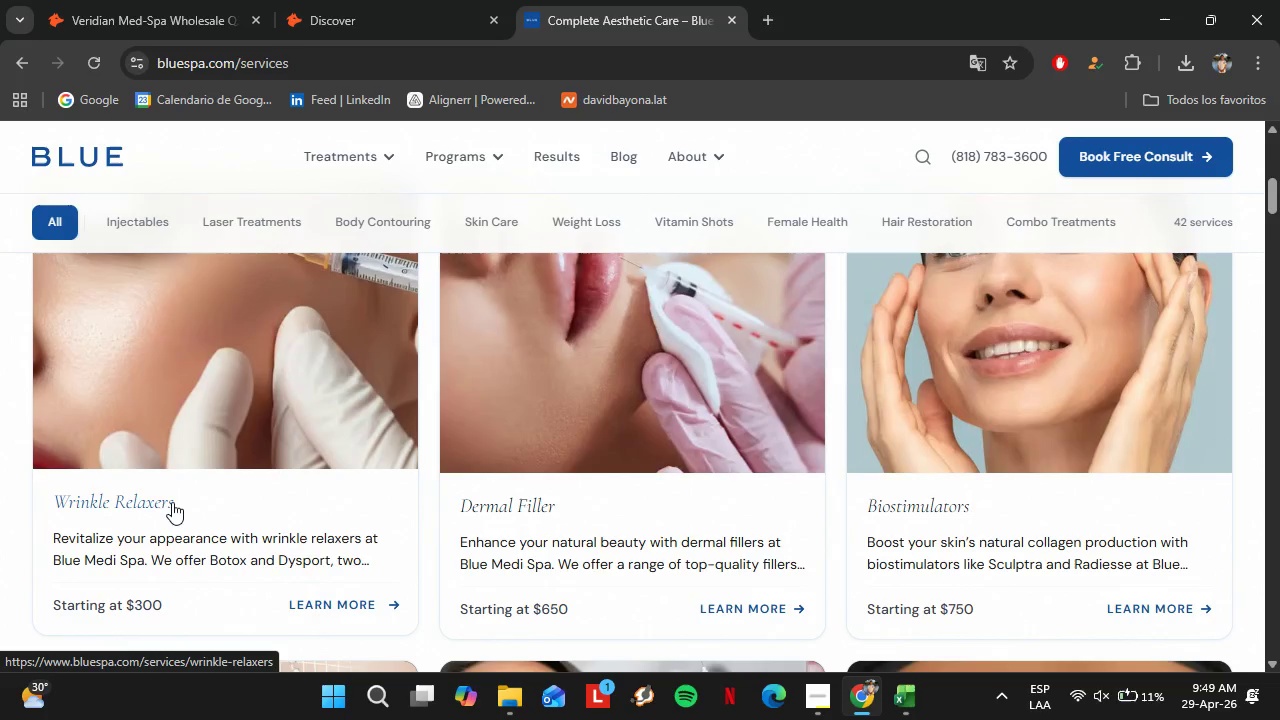 
left_click_drag(start_coordinate=[177, 502], to_coordinate=[125, 507])
 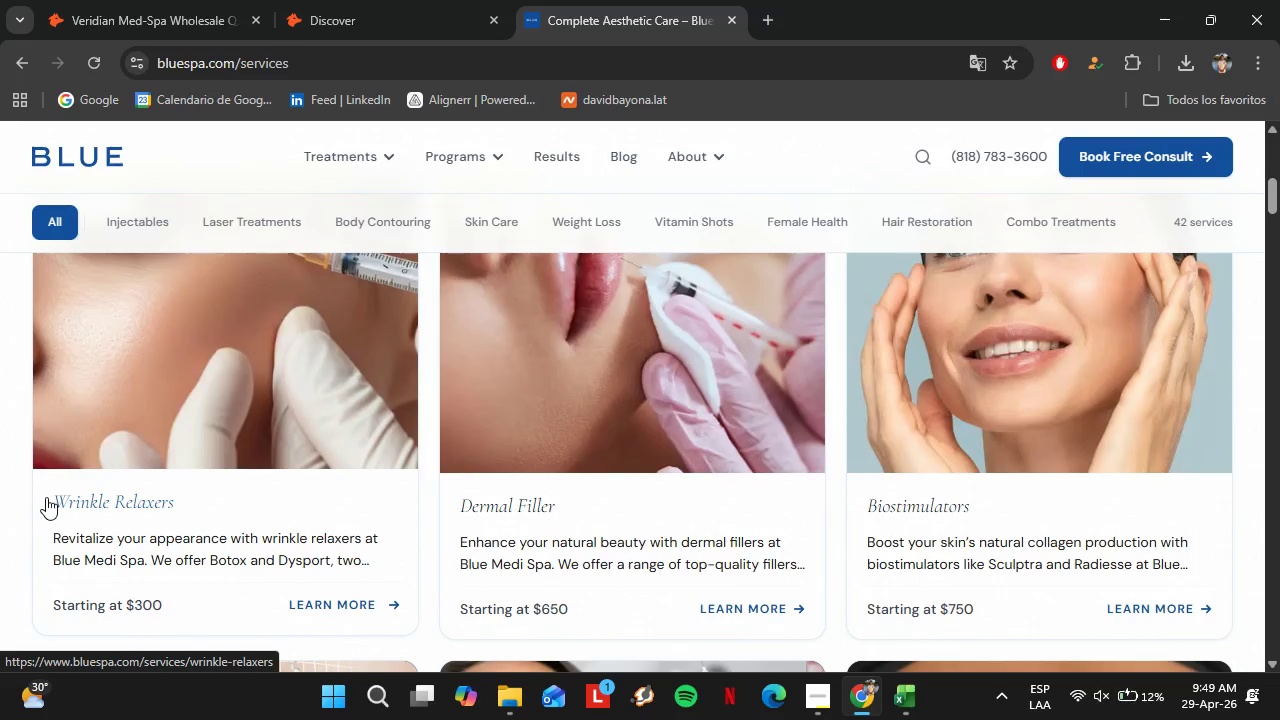 
left_click_drag(start_coordinate=[46, 496], to_coordinate=[113, 504])
 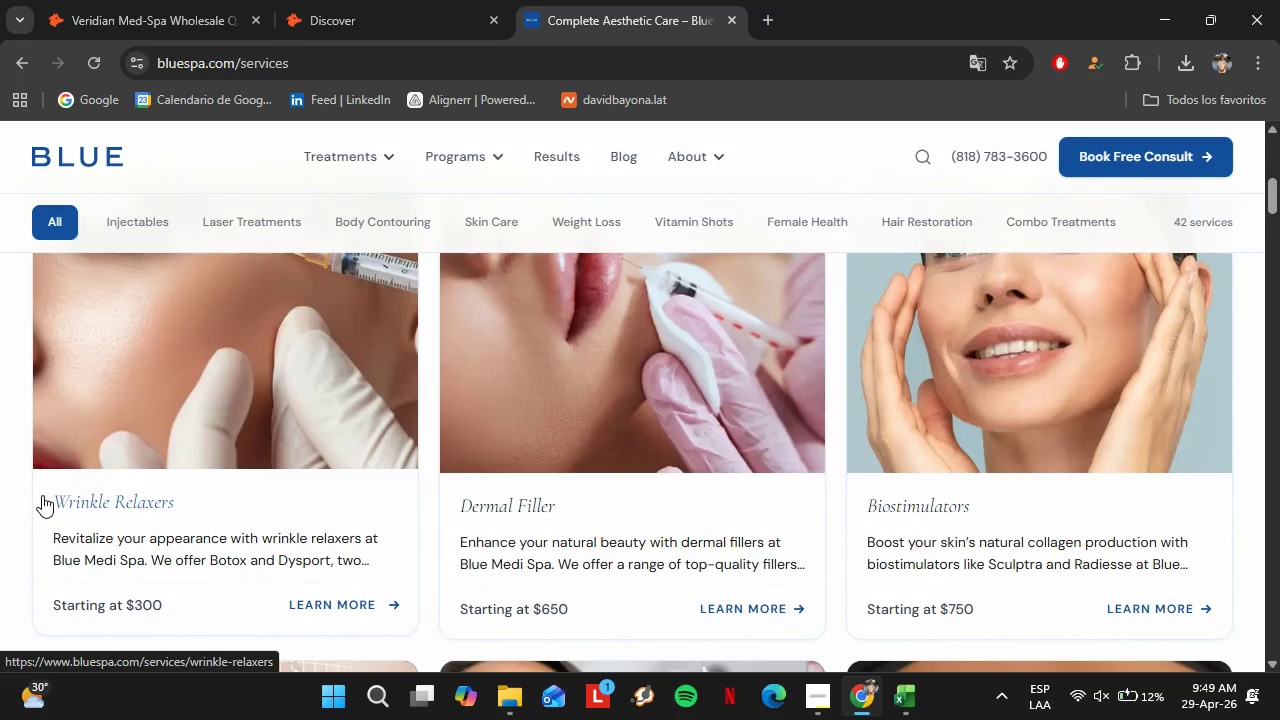 
left_click_drag(start_coordinate=[37, 494], to_coordinate=[121, 508])
 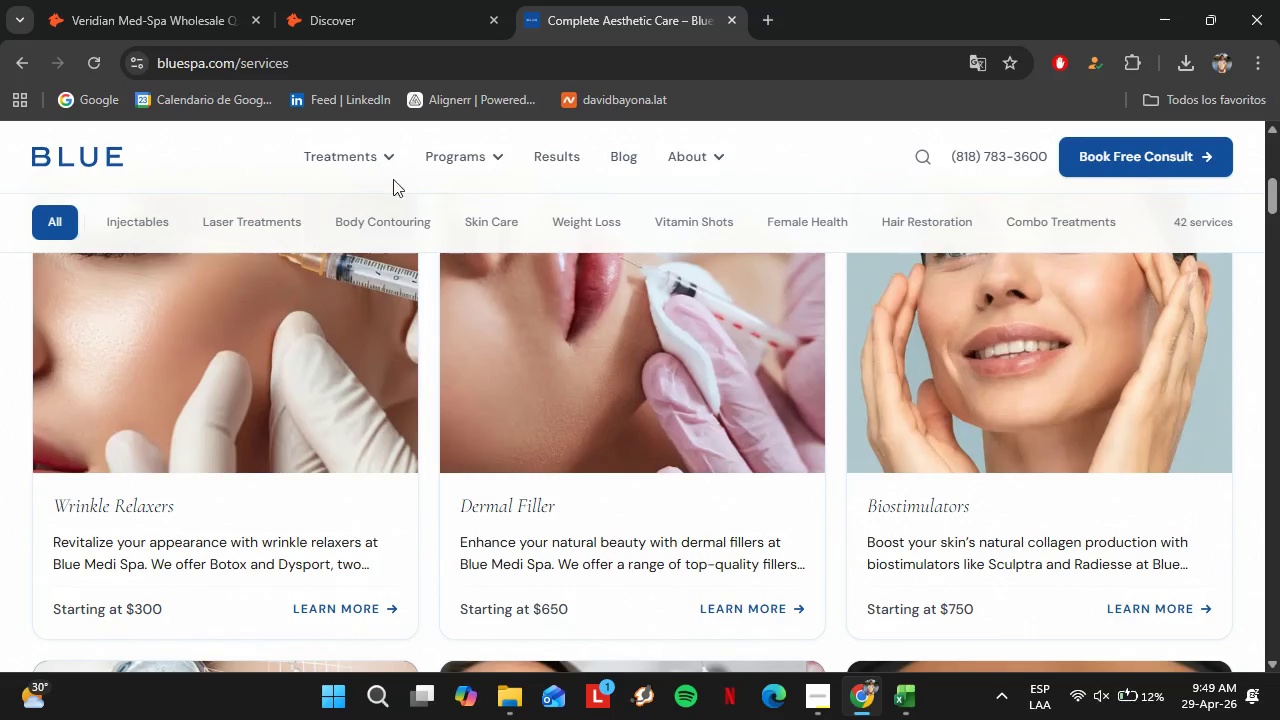 
scroll: coordinate [297, 335], scroll_direction: up, amount: 10.0
 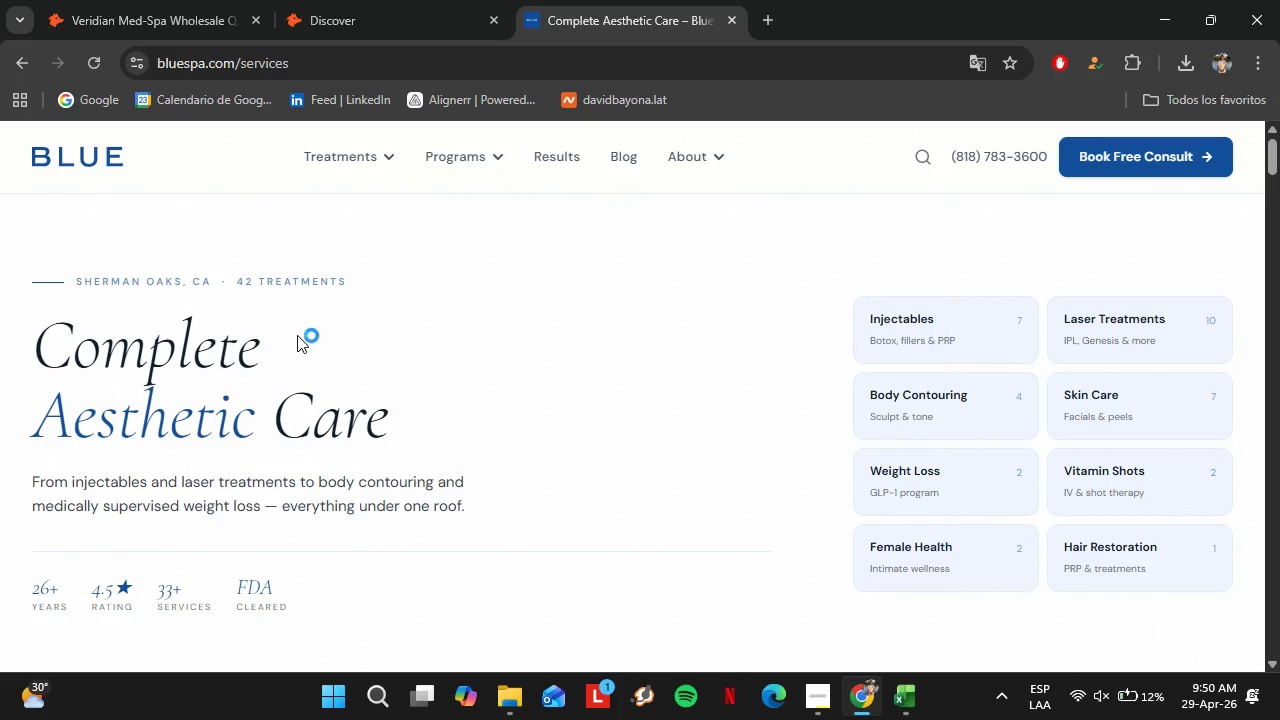 
scroll: coordinate [297, 335], scroll_direction: down, amount: 4.0
 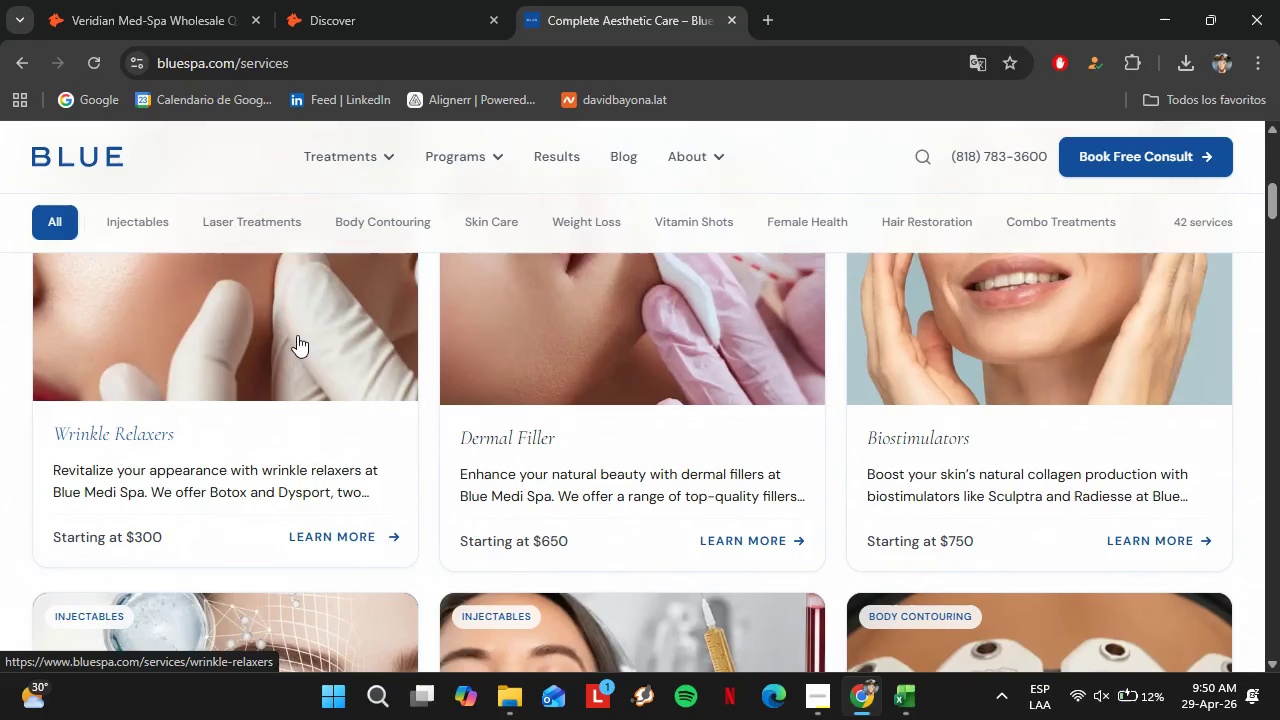 
left_click([157, 27])
 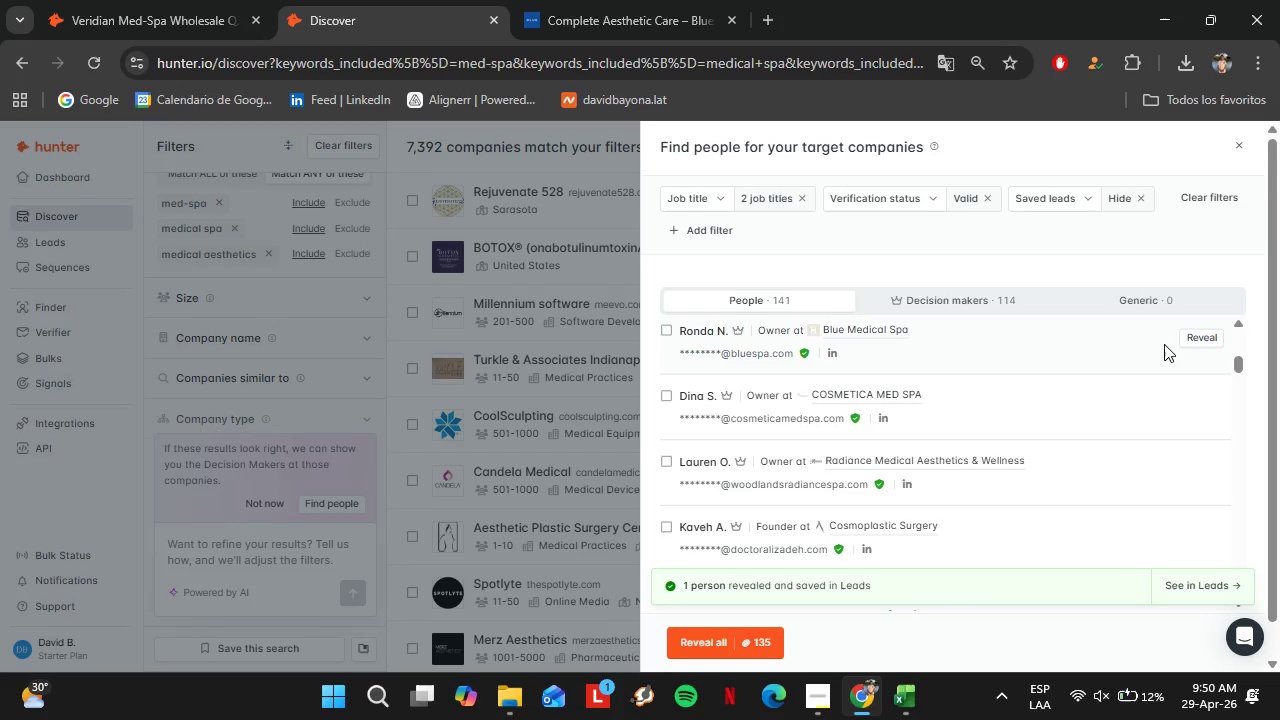 
left_click([1206, 334])
 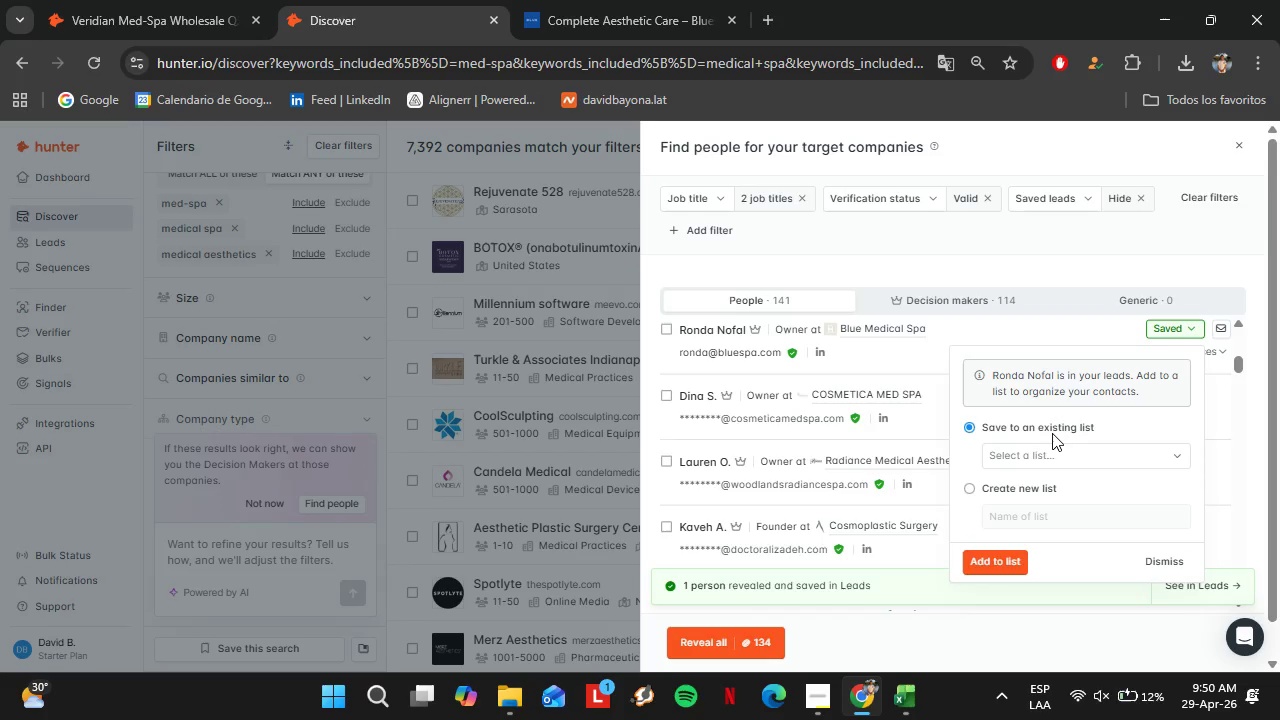 
left_click([1049, 444])
 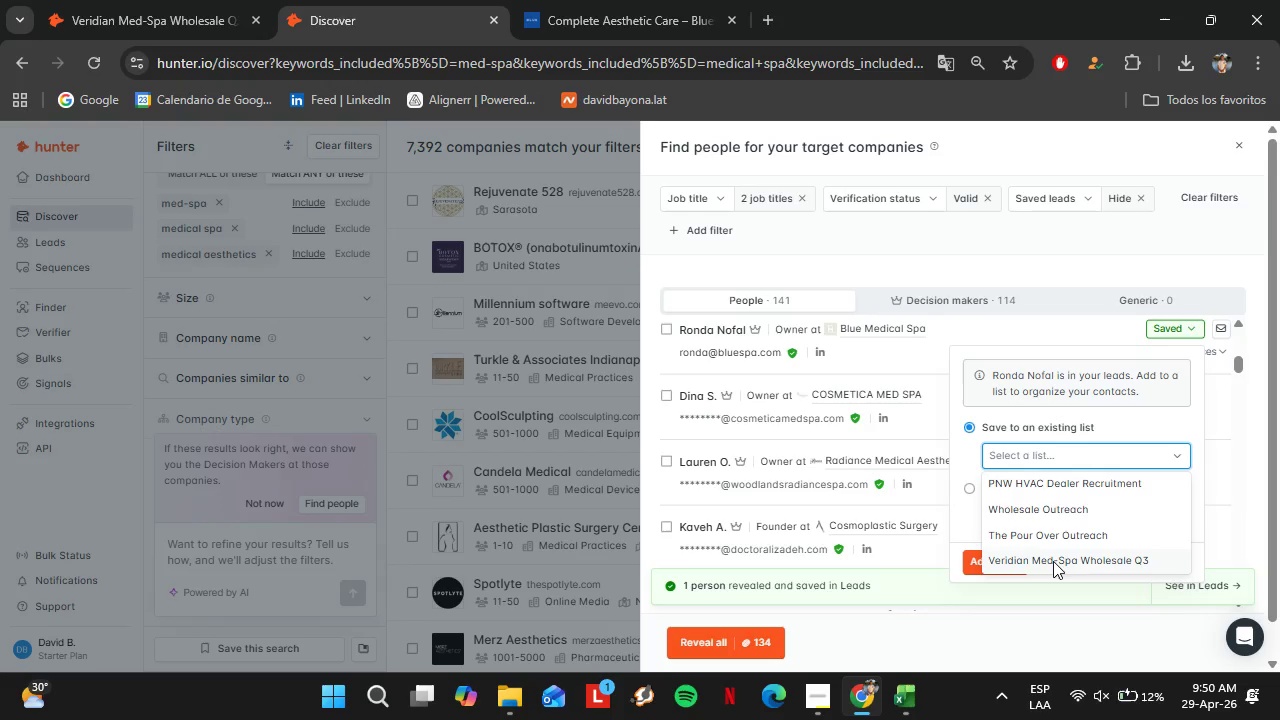 
left_click([1053, 561])
 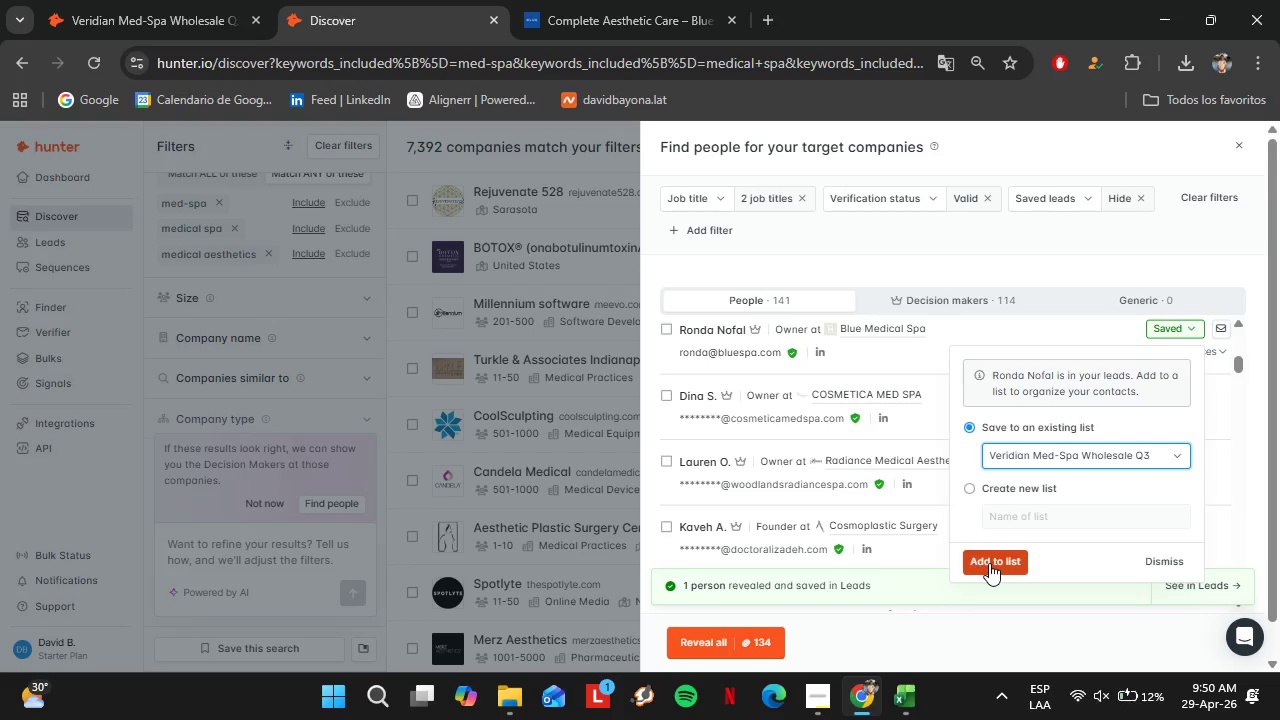 
left_click([989, 563])
 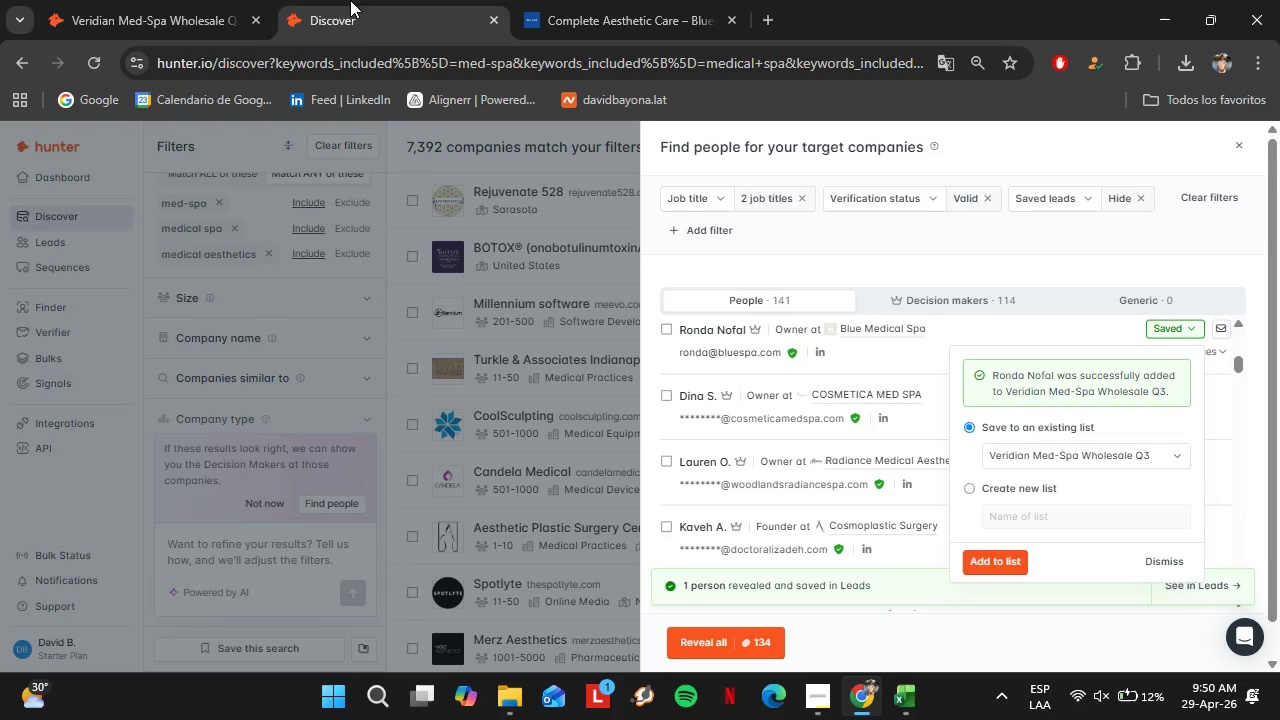 
left_click([140, 0])
 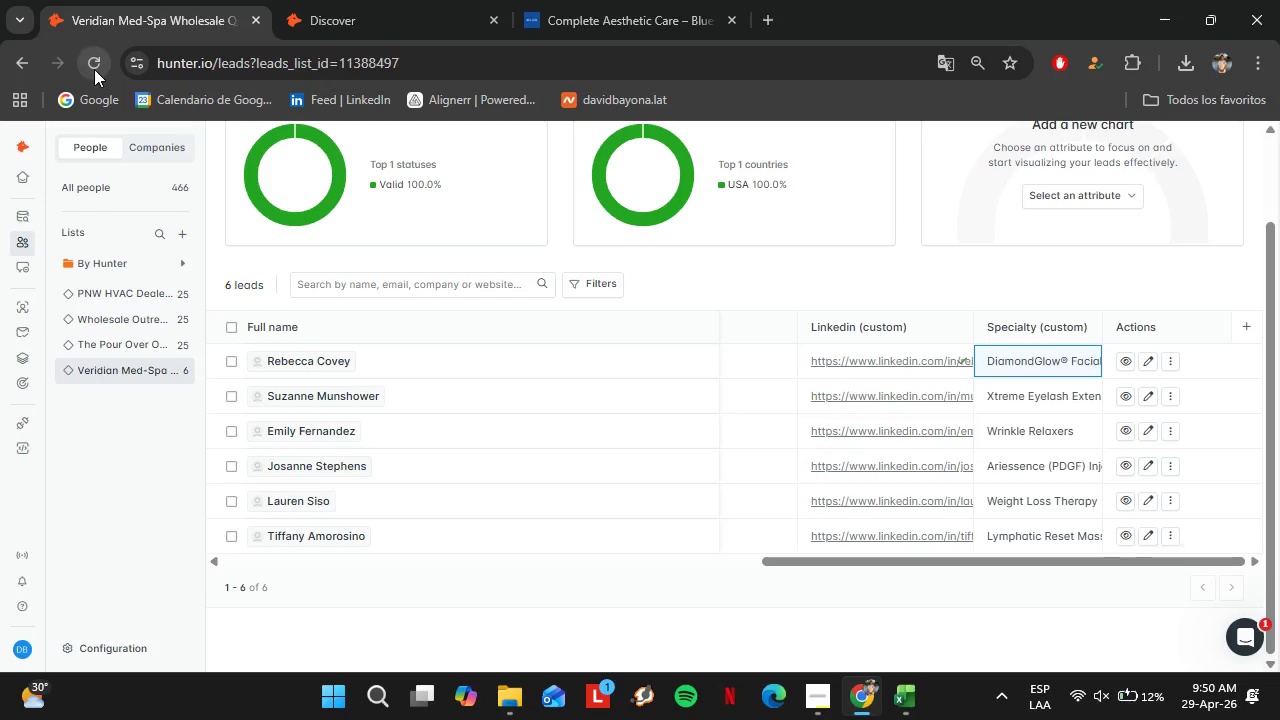 
left_click([94, 69])
 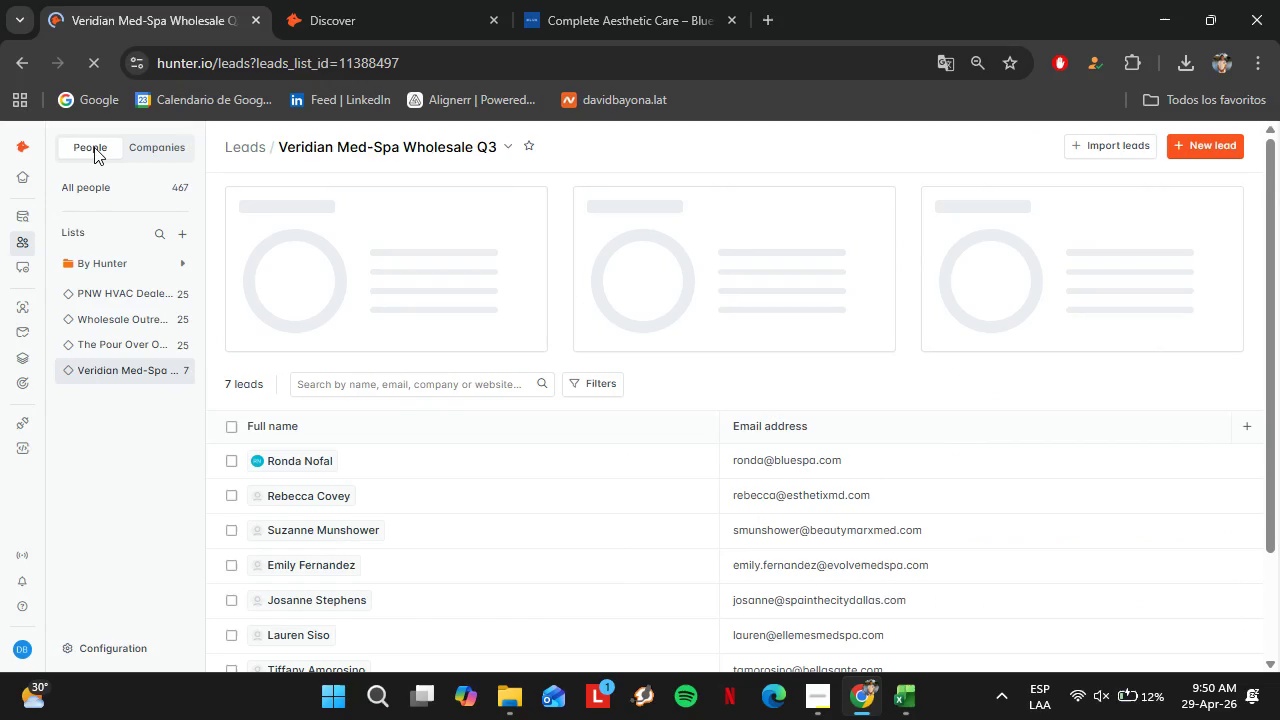 
wait(9.41)
 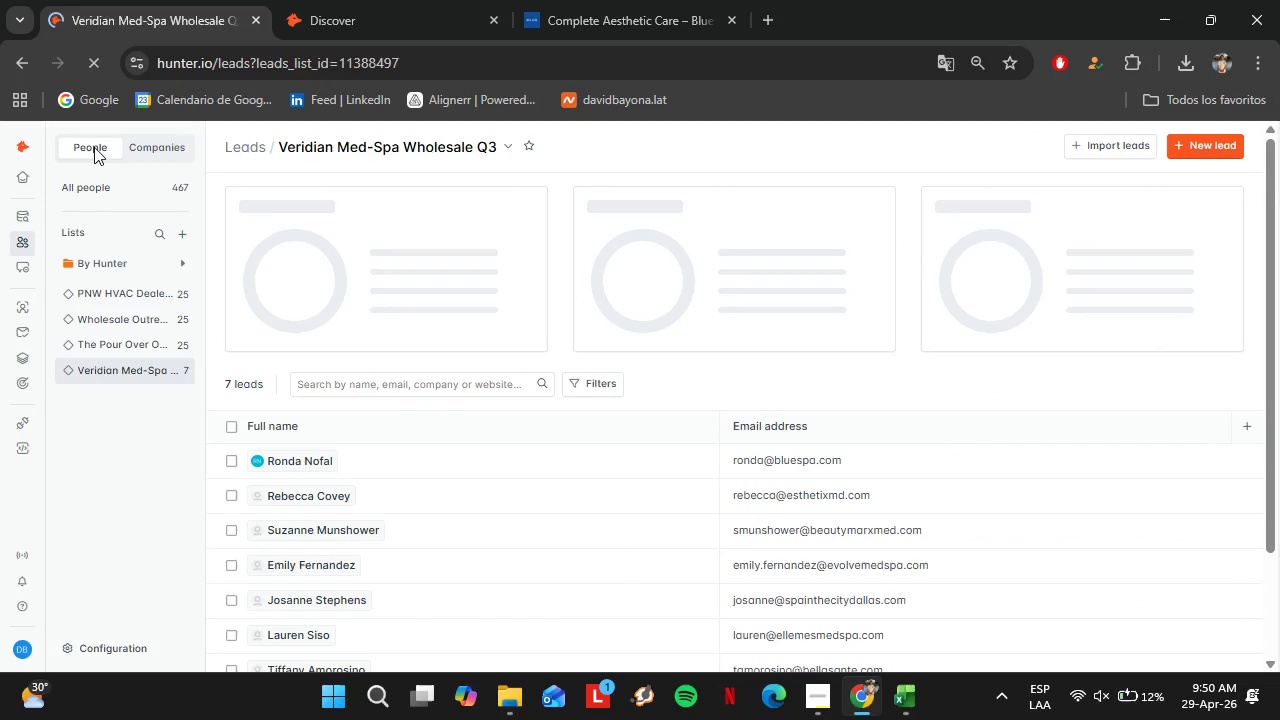 
scroll: coordinate [464, 363], scroll_direction: down, amount: 2.0
 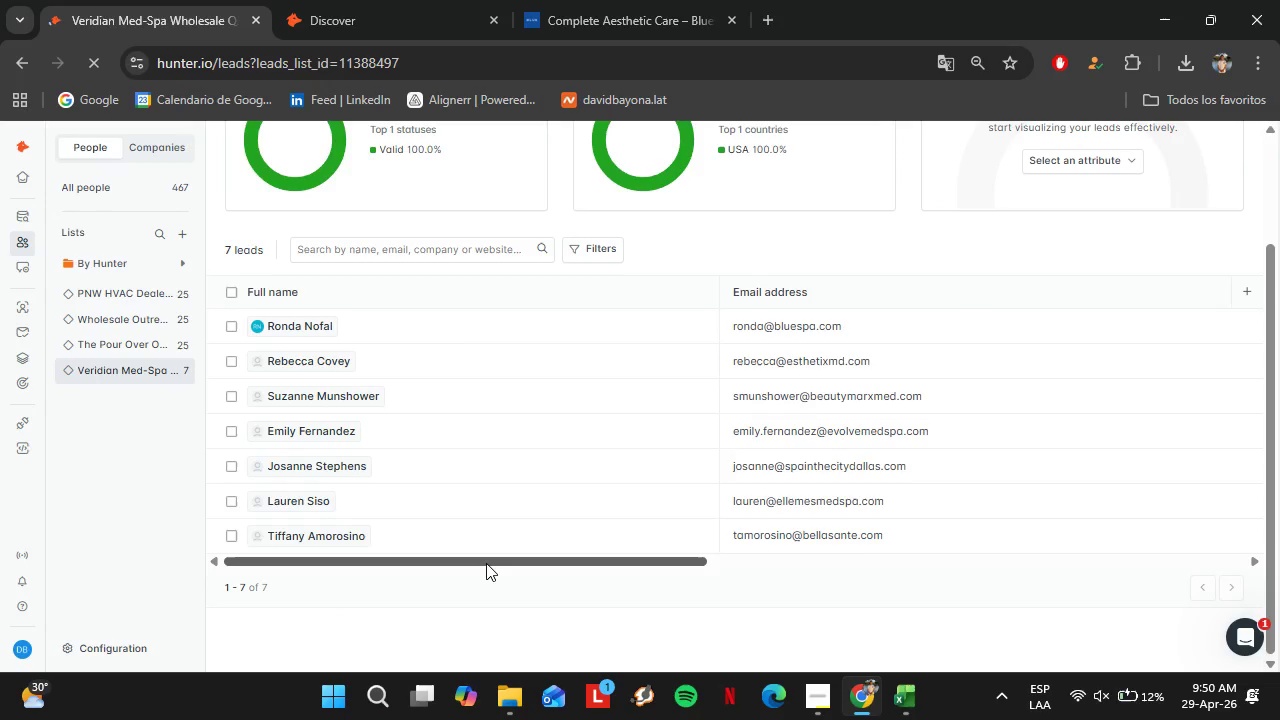 
left_click_drag(start_coordinate=[486, 563], to_coordinate=[1017, 616])
 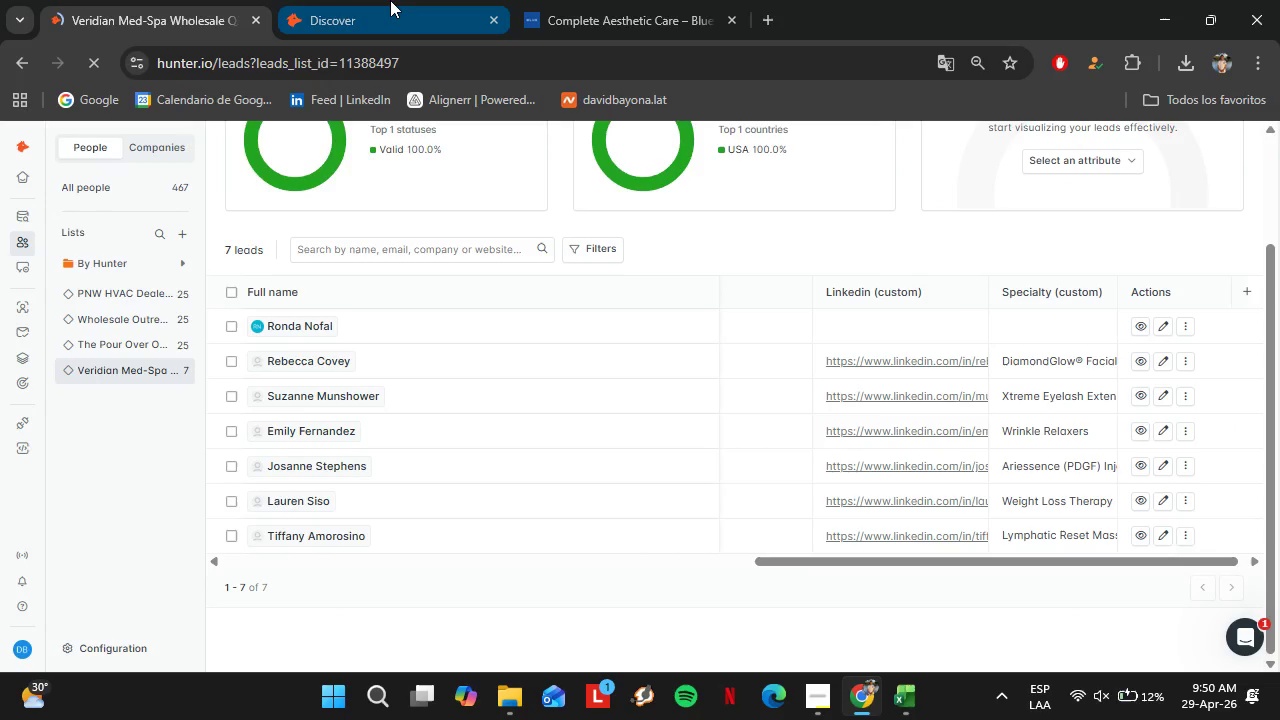 
left_click([390, 0])
 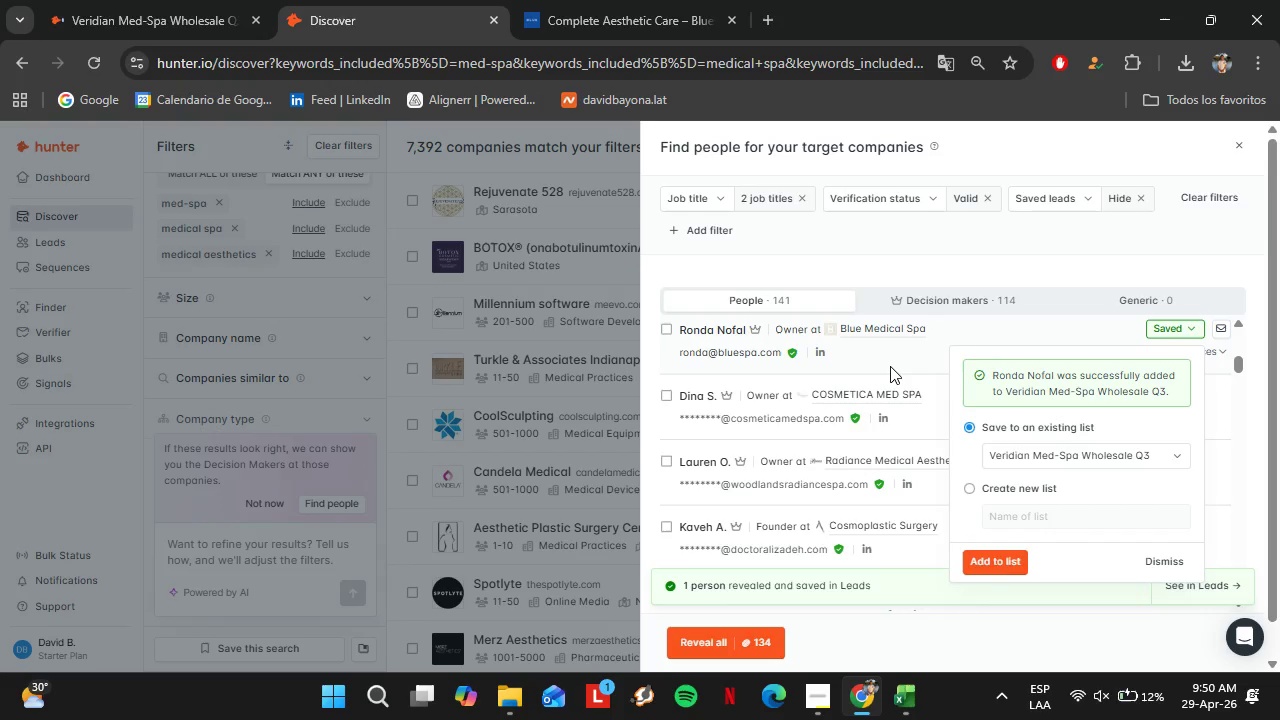 
wait(5.17)
 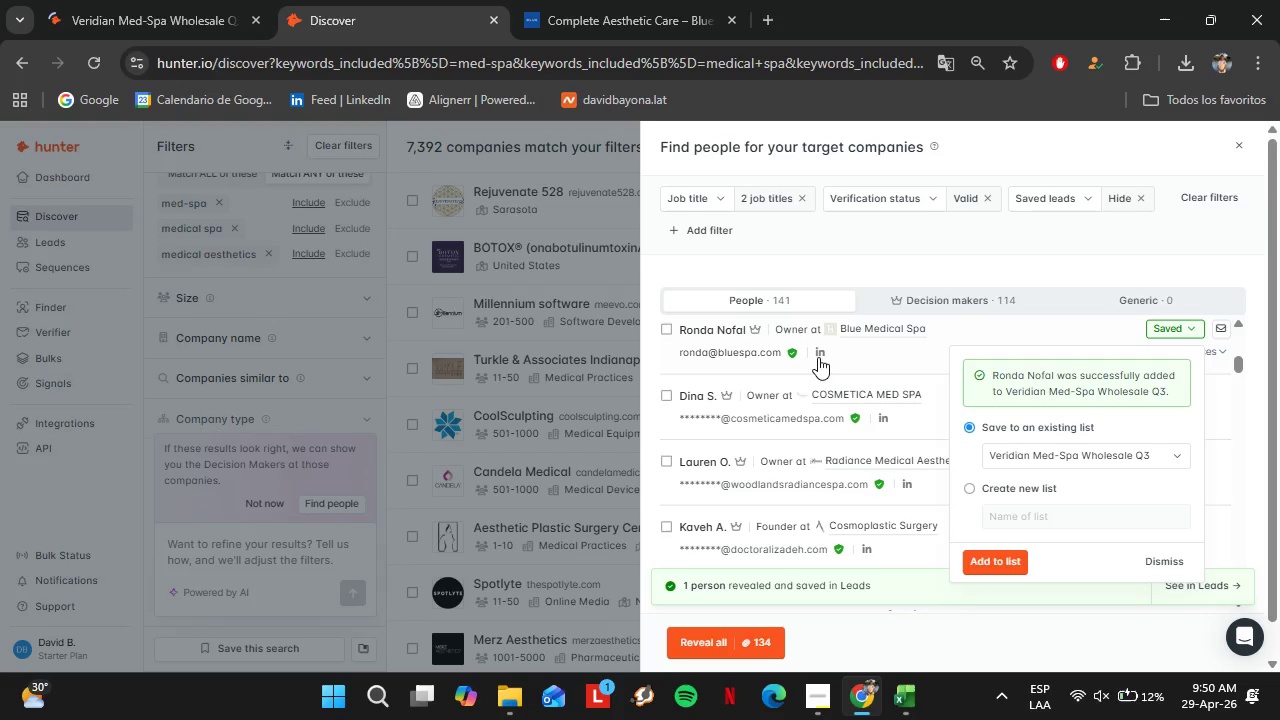 
left_click([813, 351])
 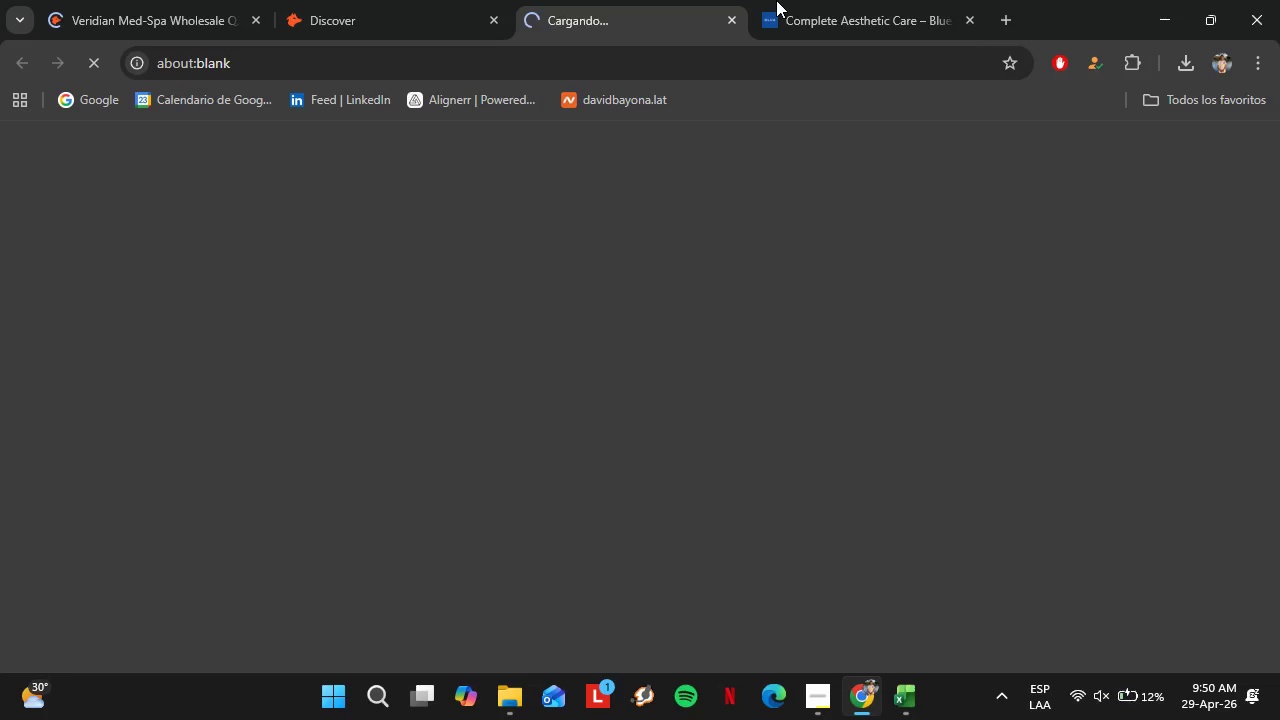 
left_click([777, 0])
 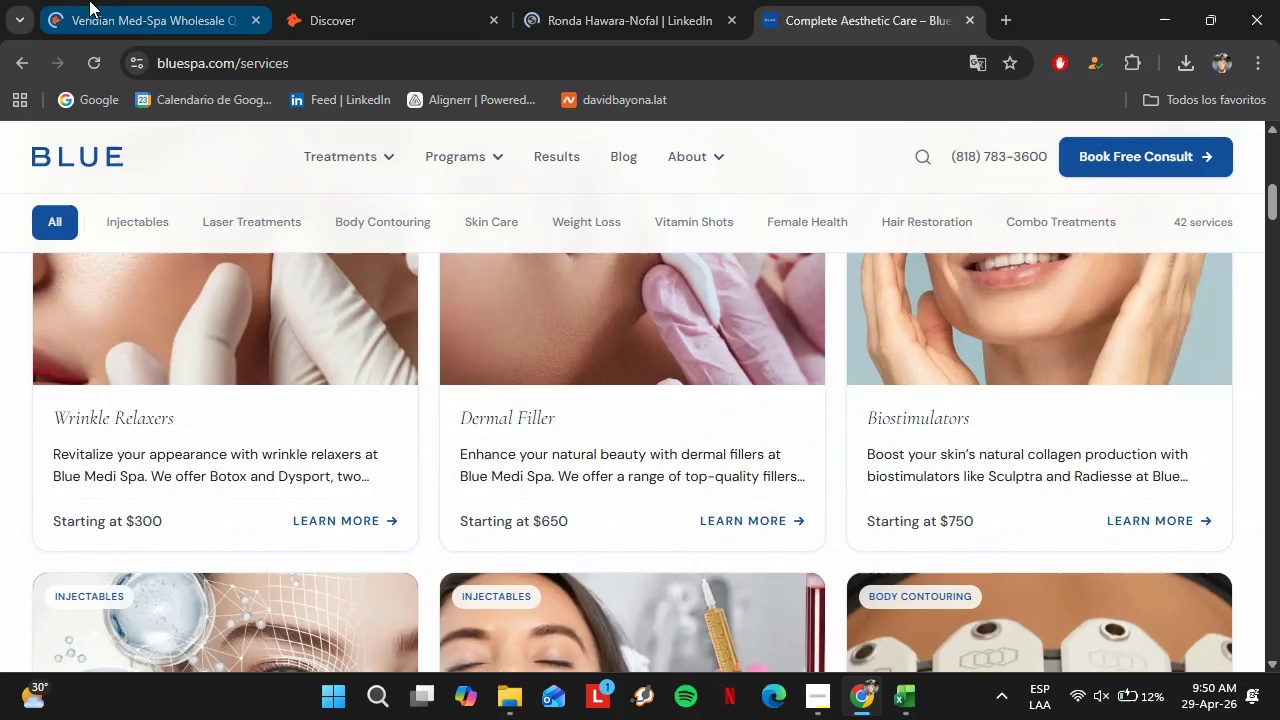 
left_click([89, 0])
 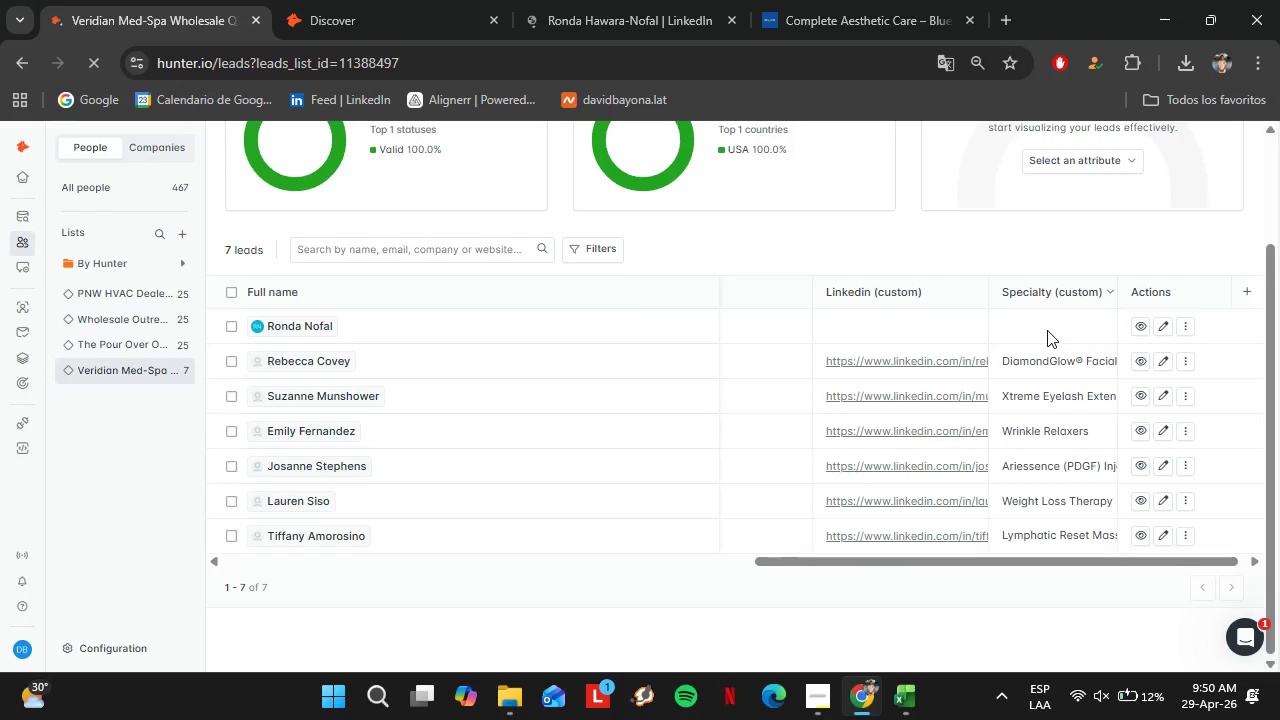 
double_click([1047, 330])
 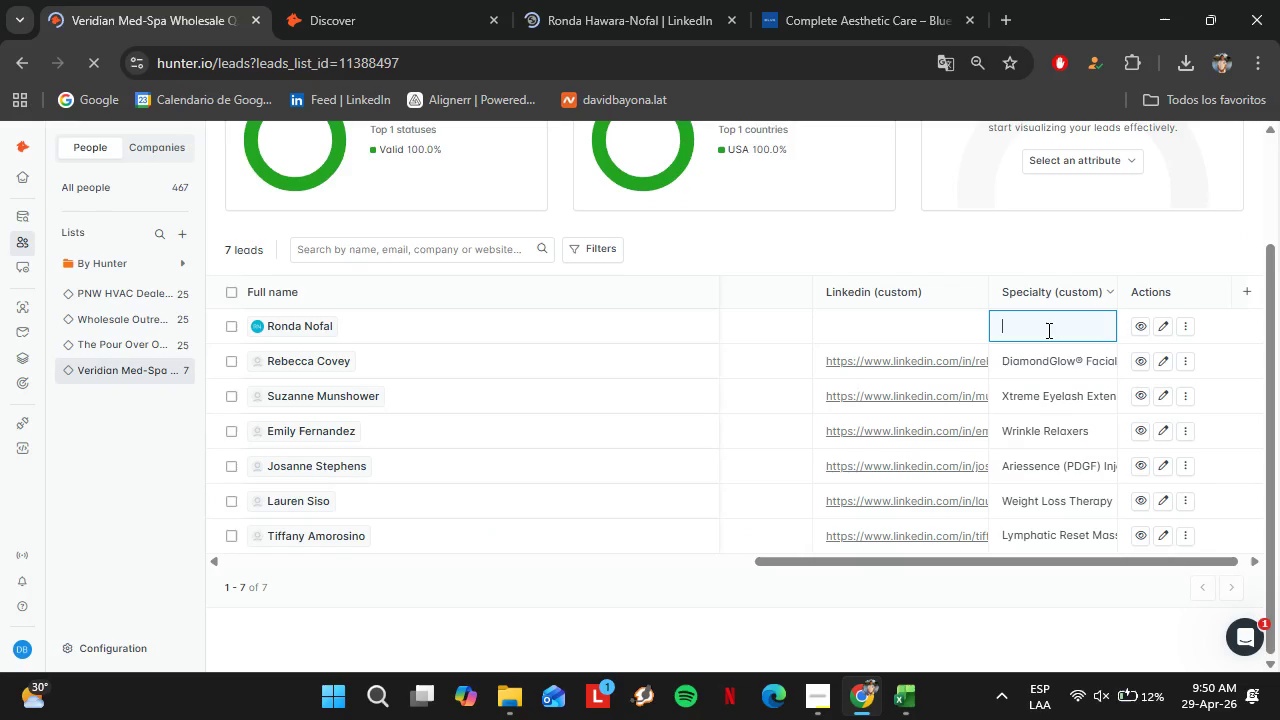 
triple_click([1047, 330])
 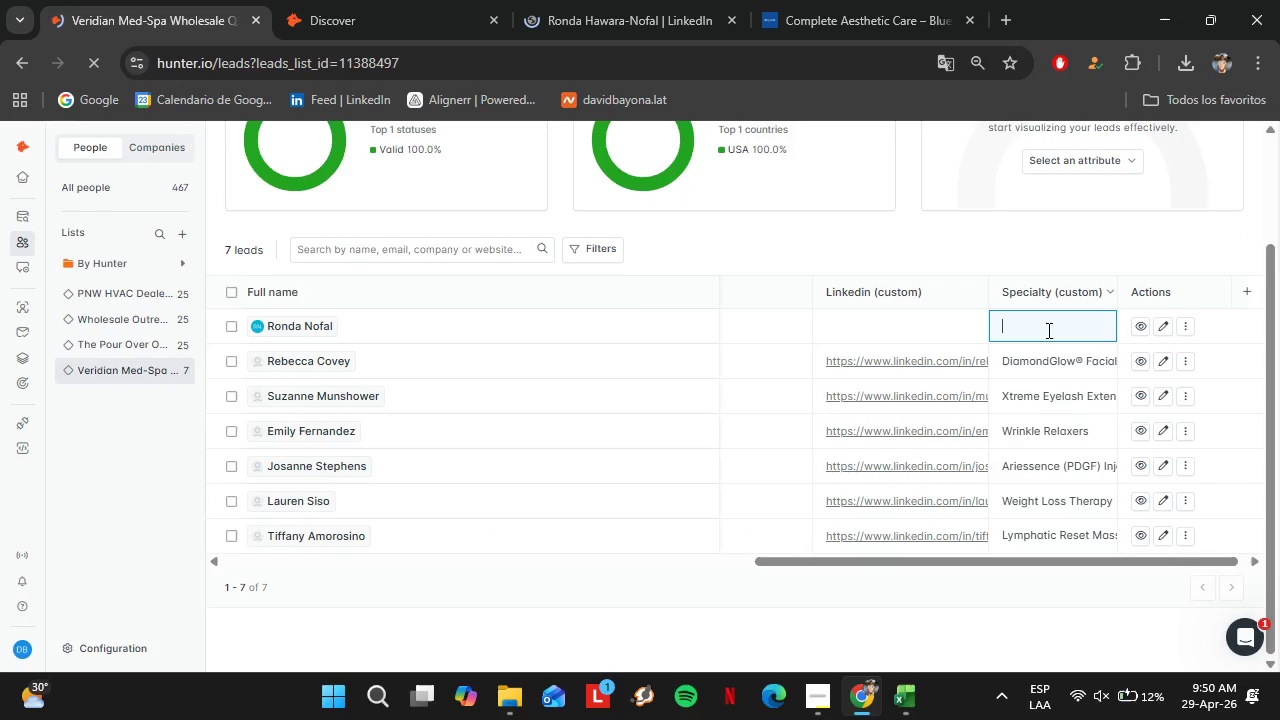 
type(WQ)
key(Backspace)
type(inkre )
 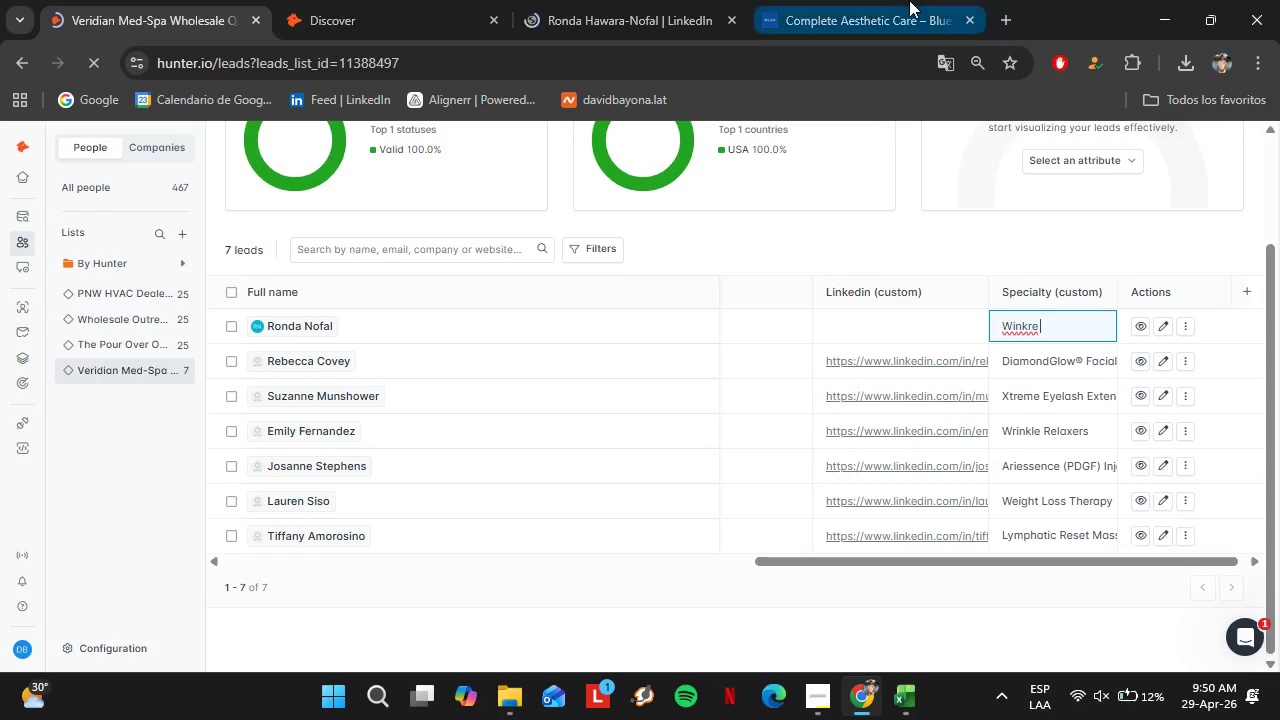 
left_click([909, 0])
 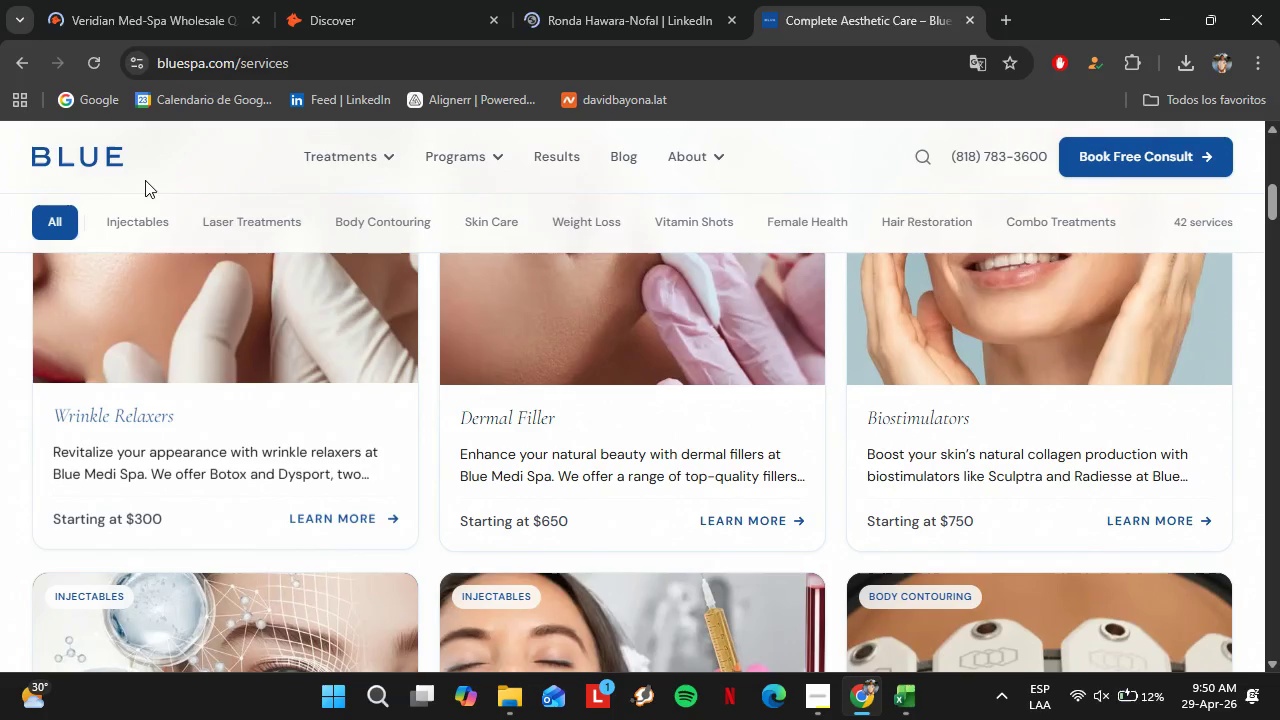 
left_click([130, 13])
 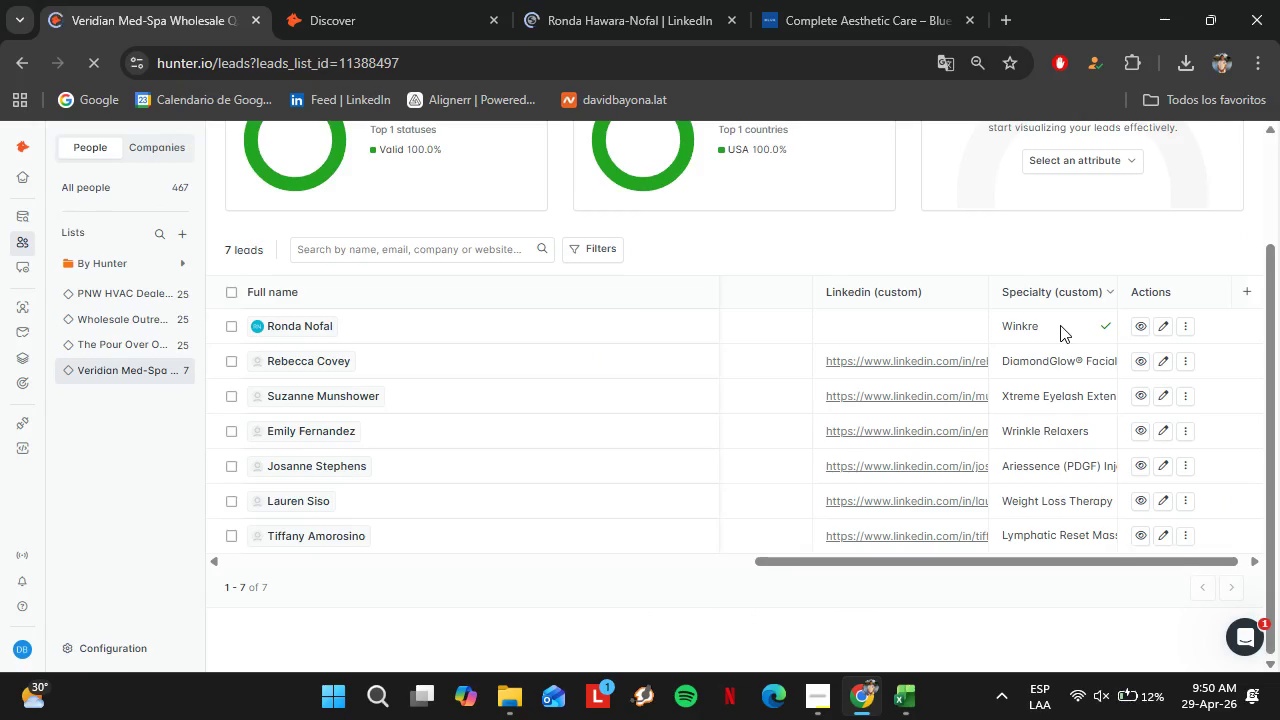 
key(Backspace)
 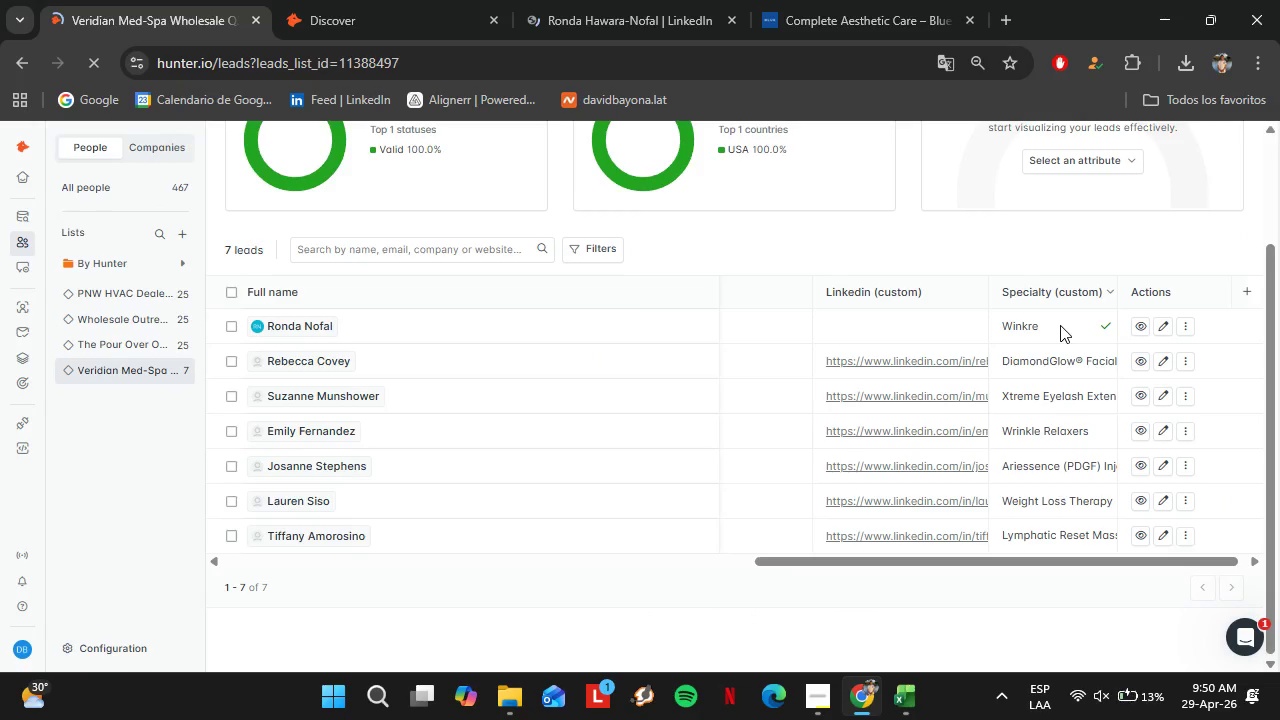 
key(Backspace)
 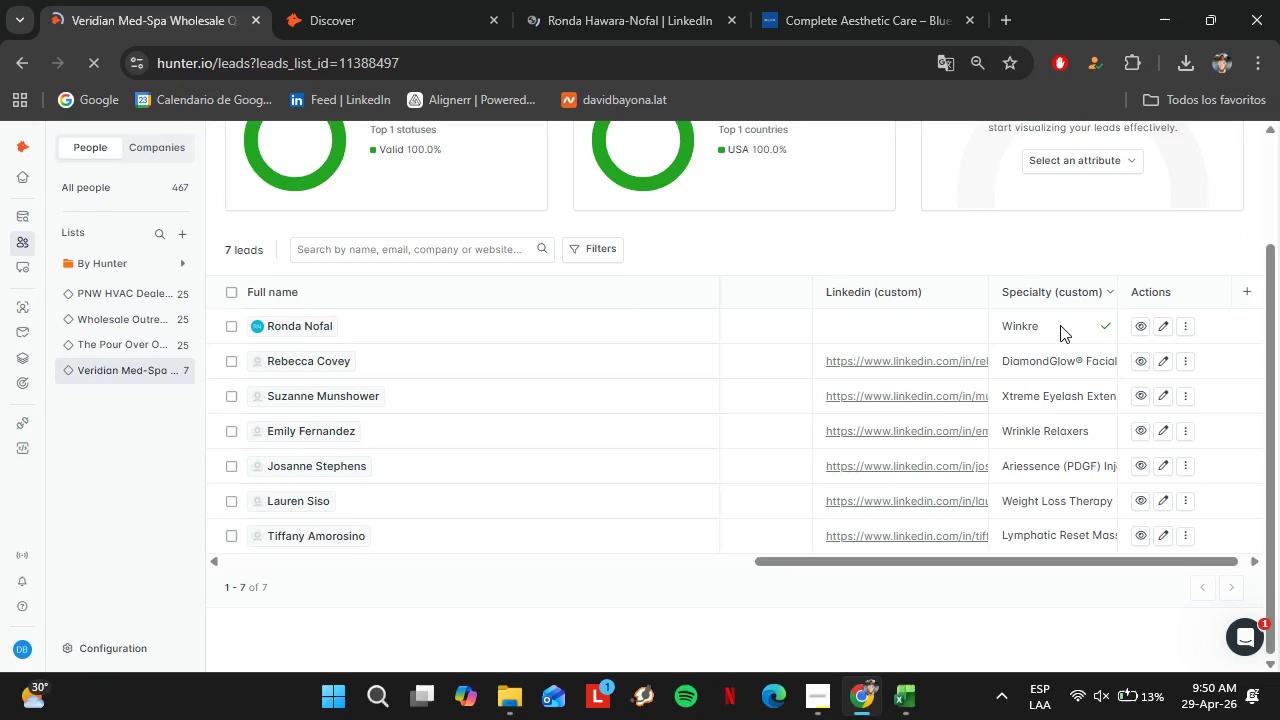 
key(Backspace)
 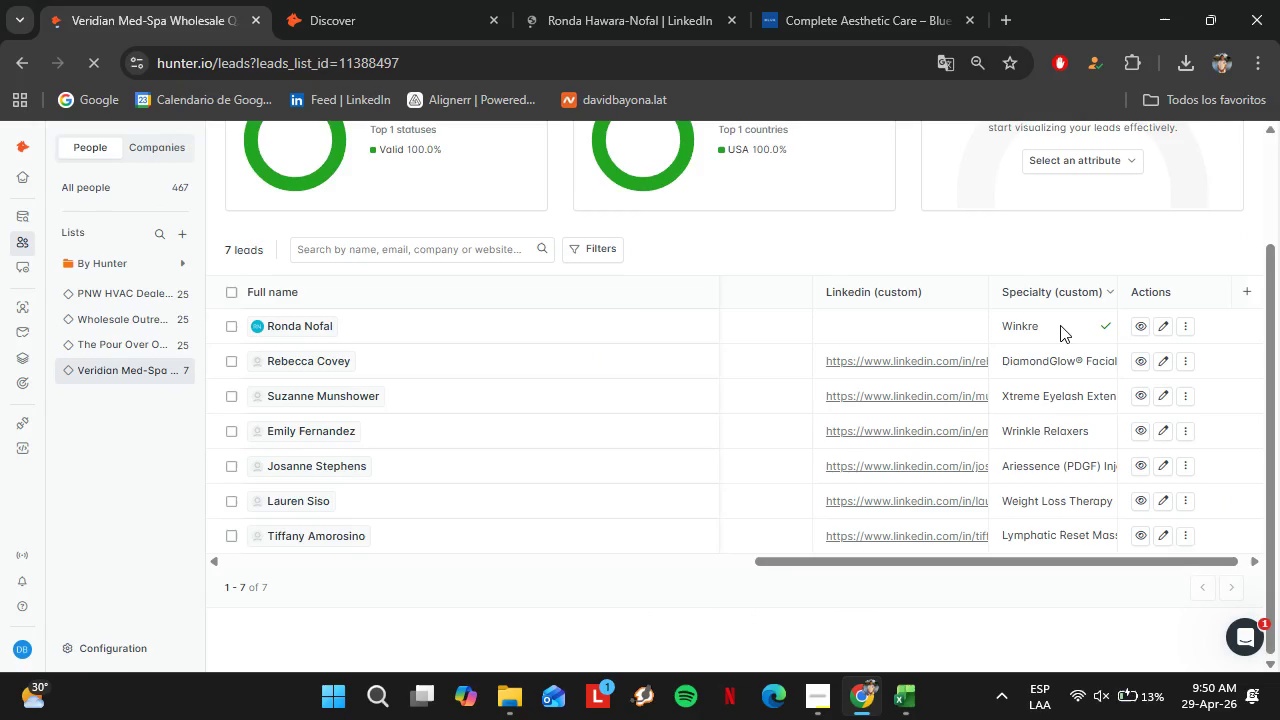 
key(Backspace)
 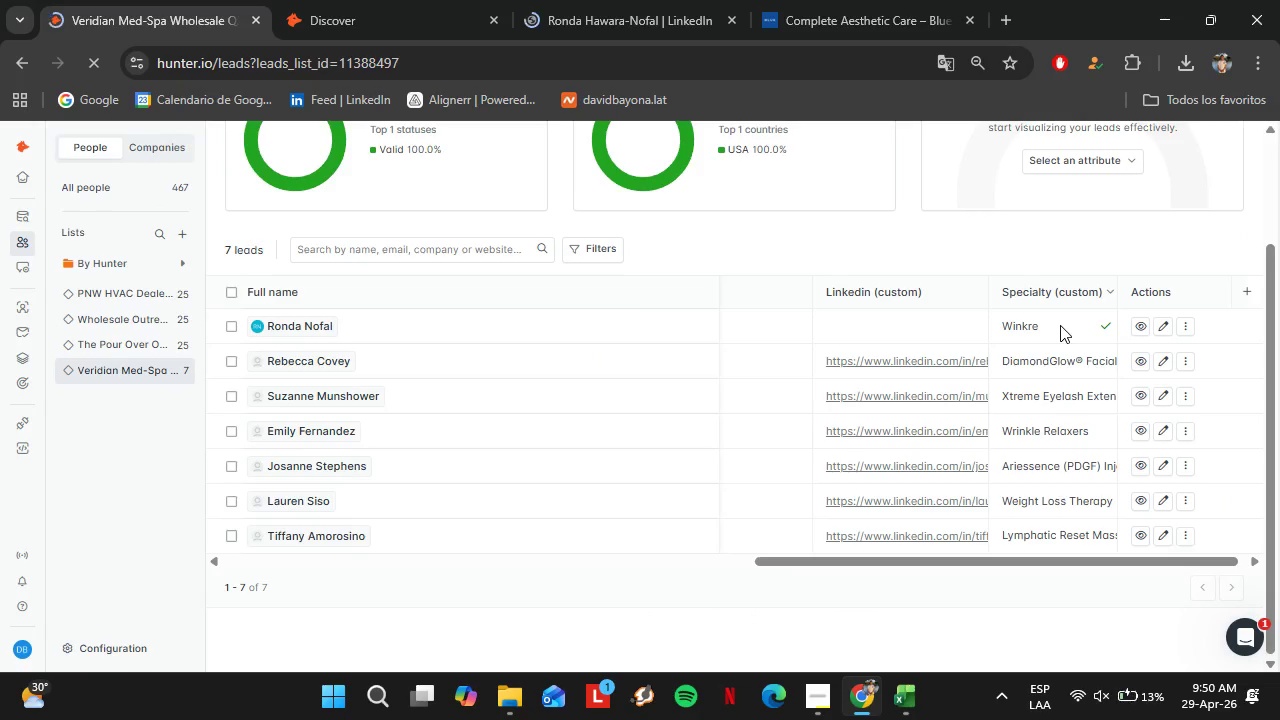 
left_click([1060, 325])
 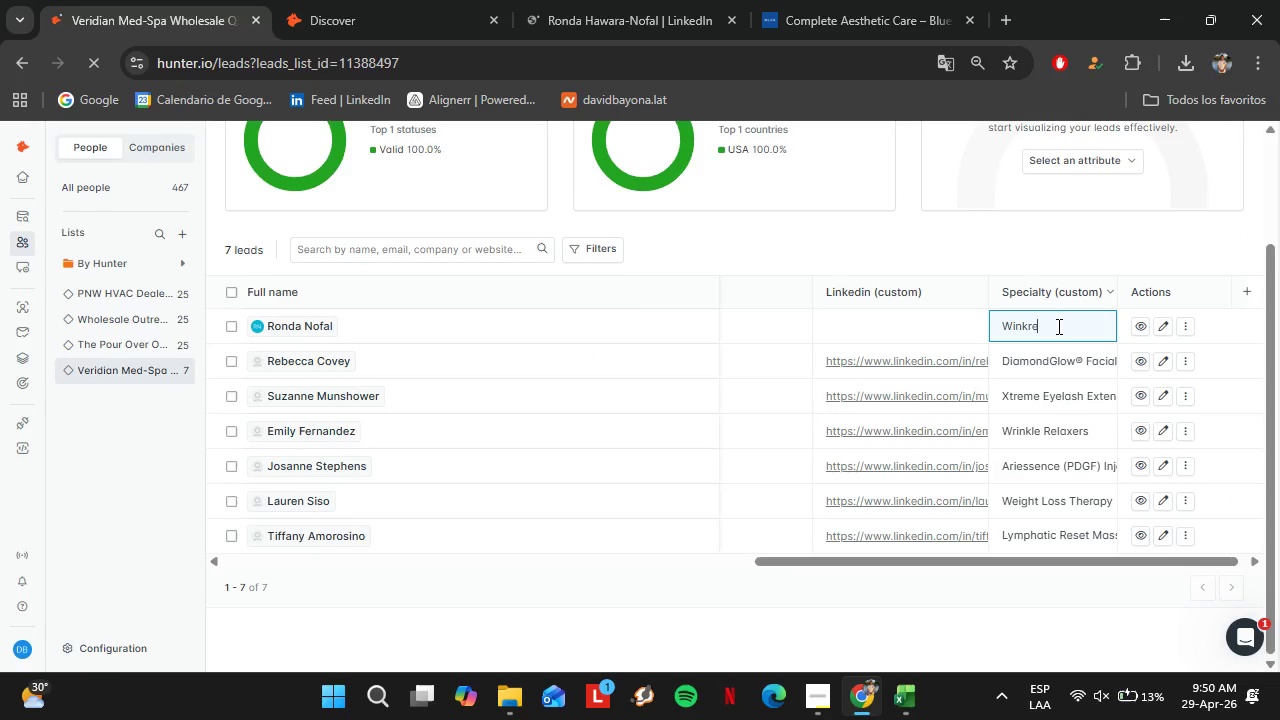 
triple_click([1057, 326])
 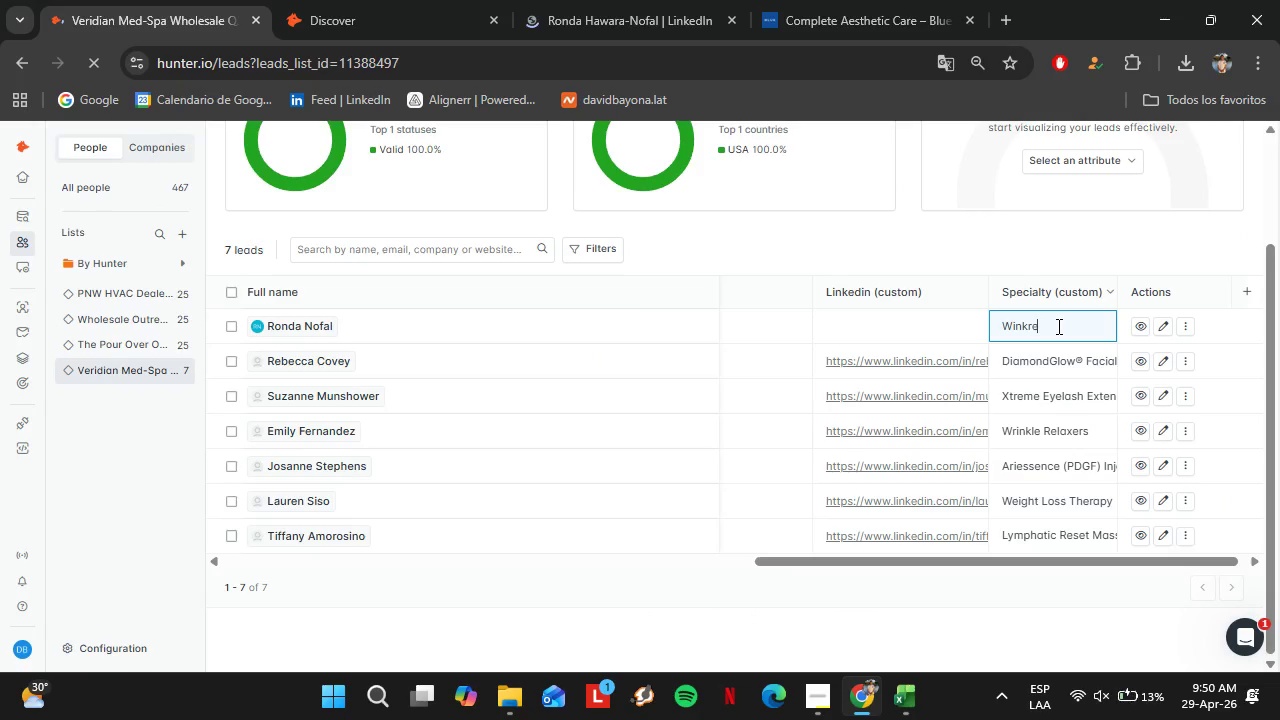 
triple_click([1057, 326])
 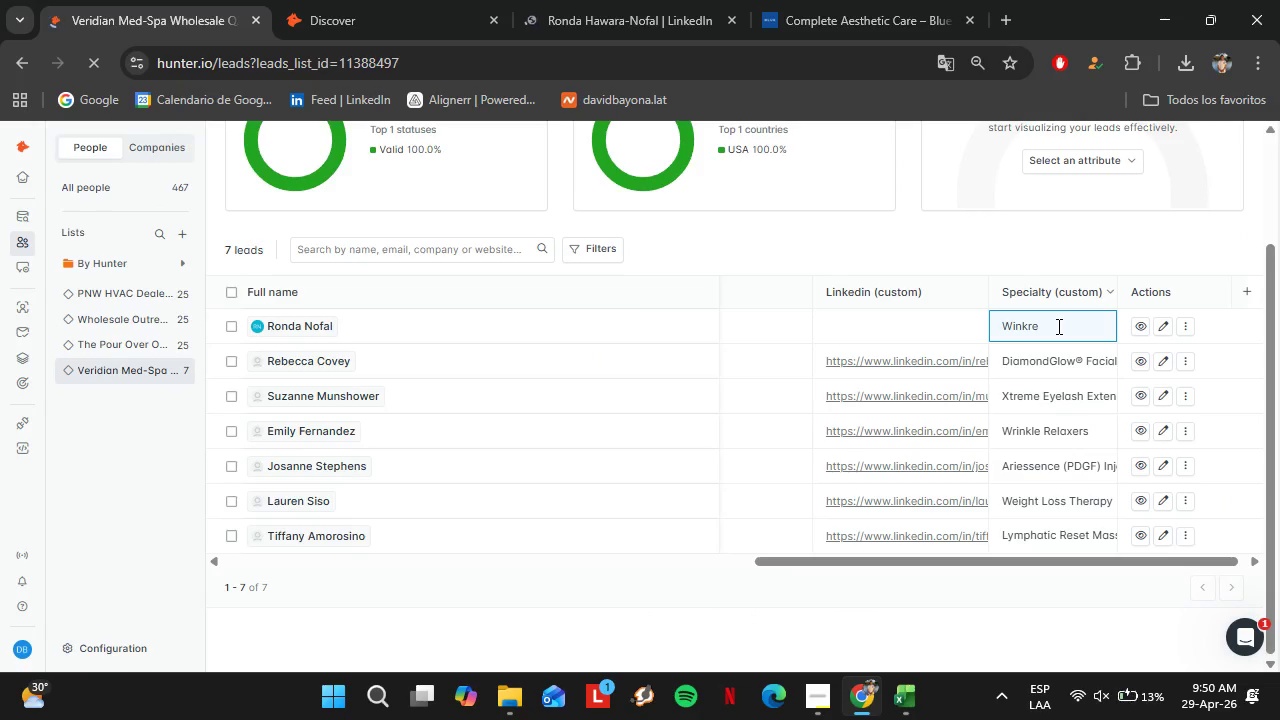 
key(Backspace)
key(Backspace)
key(Backspace)
key(Backspace)
key(Backspace)
type(rinkkl)
key(Backspace)
key(Backspace)
type(le)
 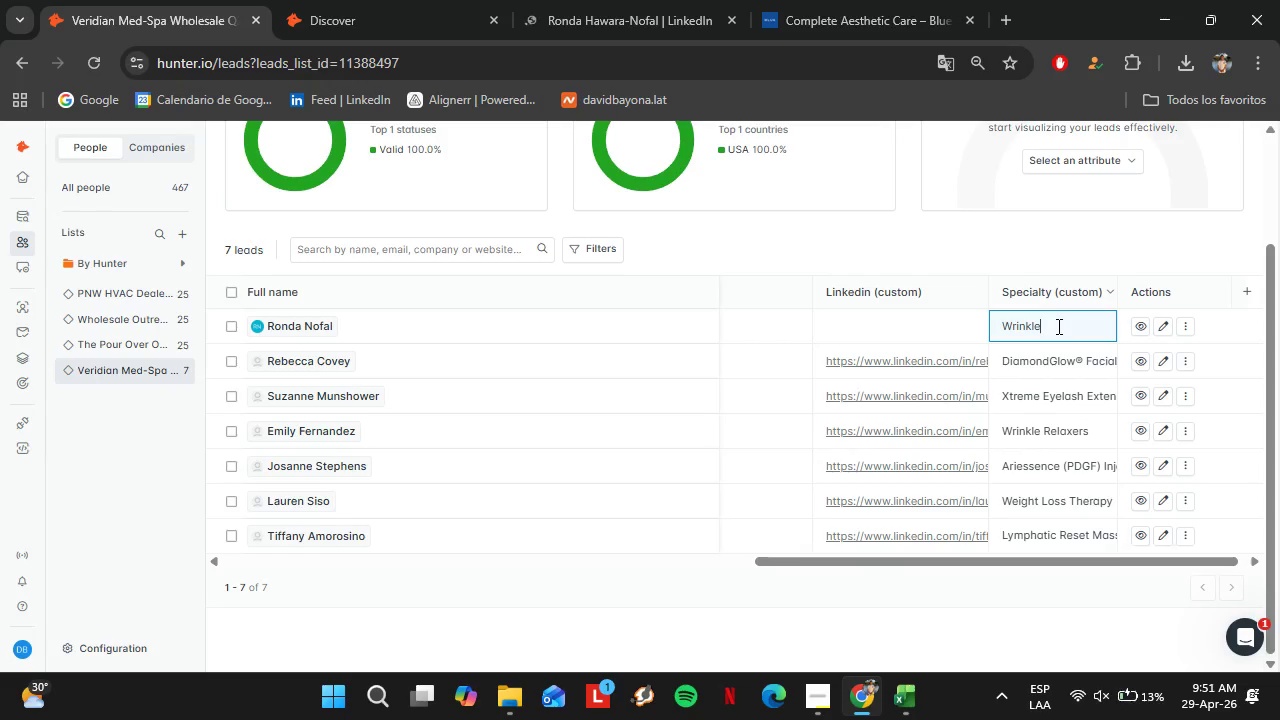 
wait(64.67)
 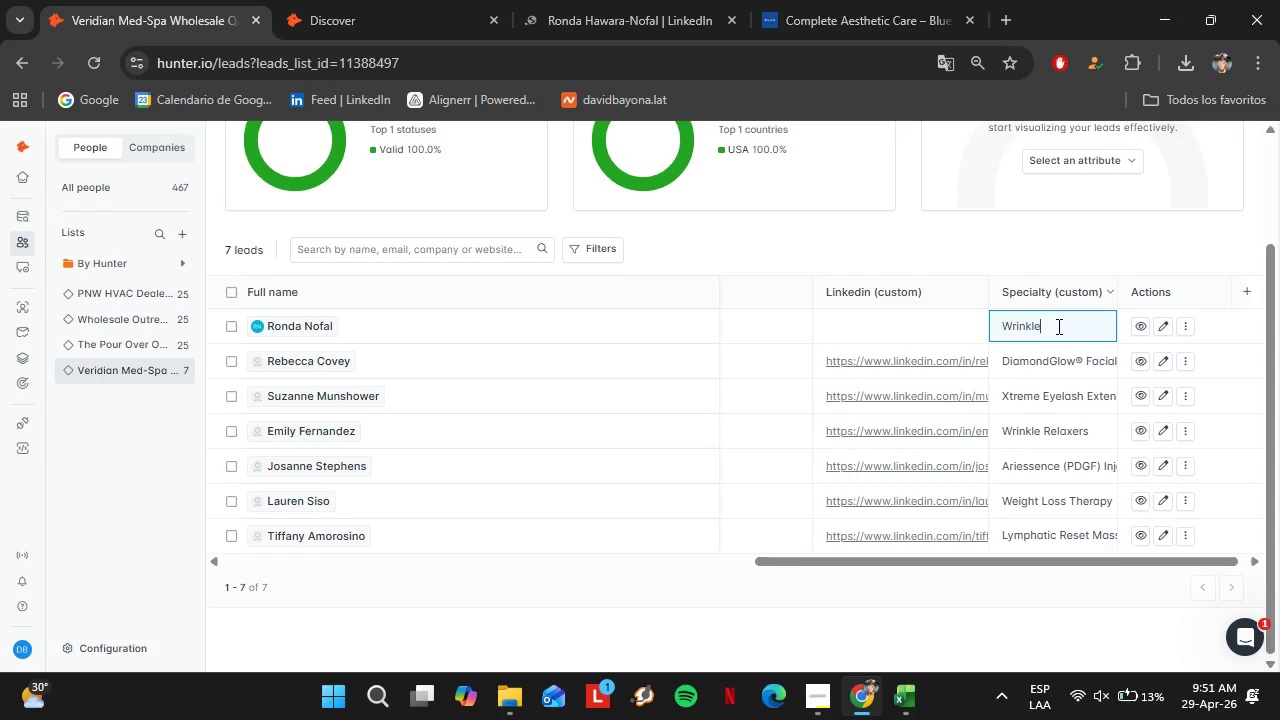 
left_click([667, 0])
 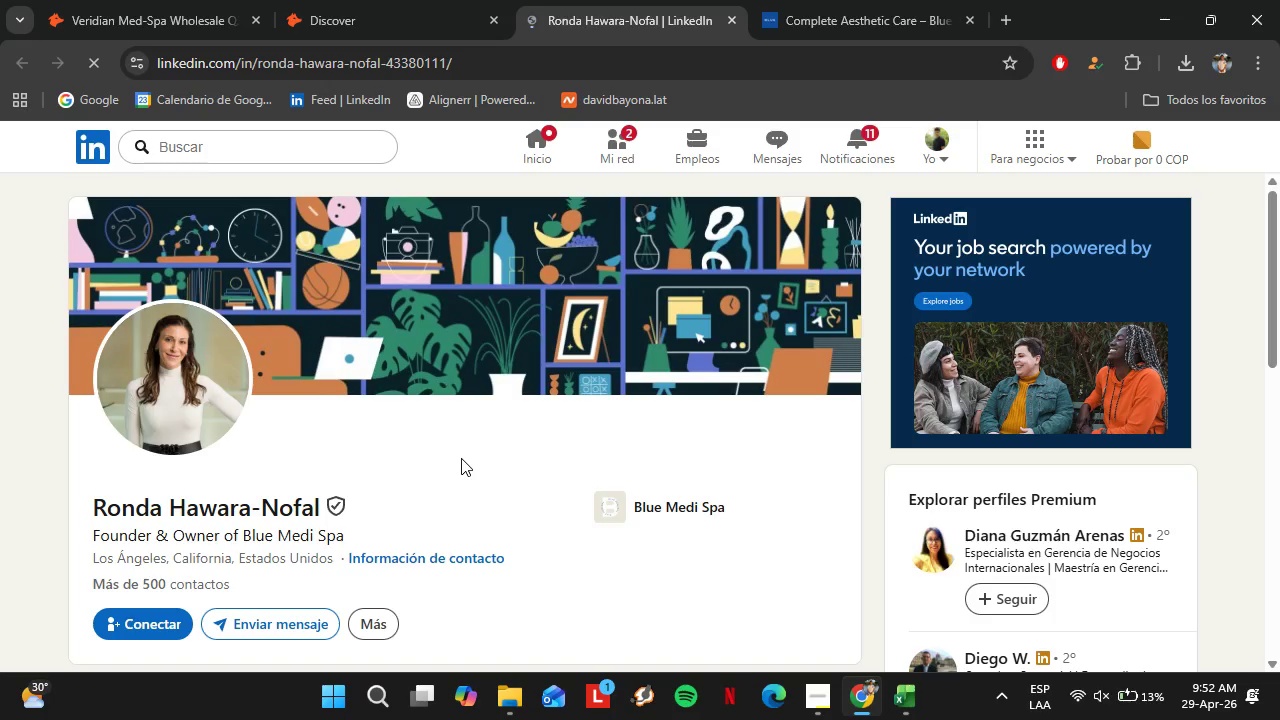 
left_click([792, 0])
 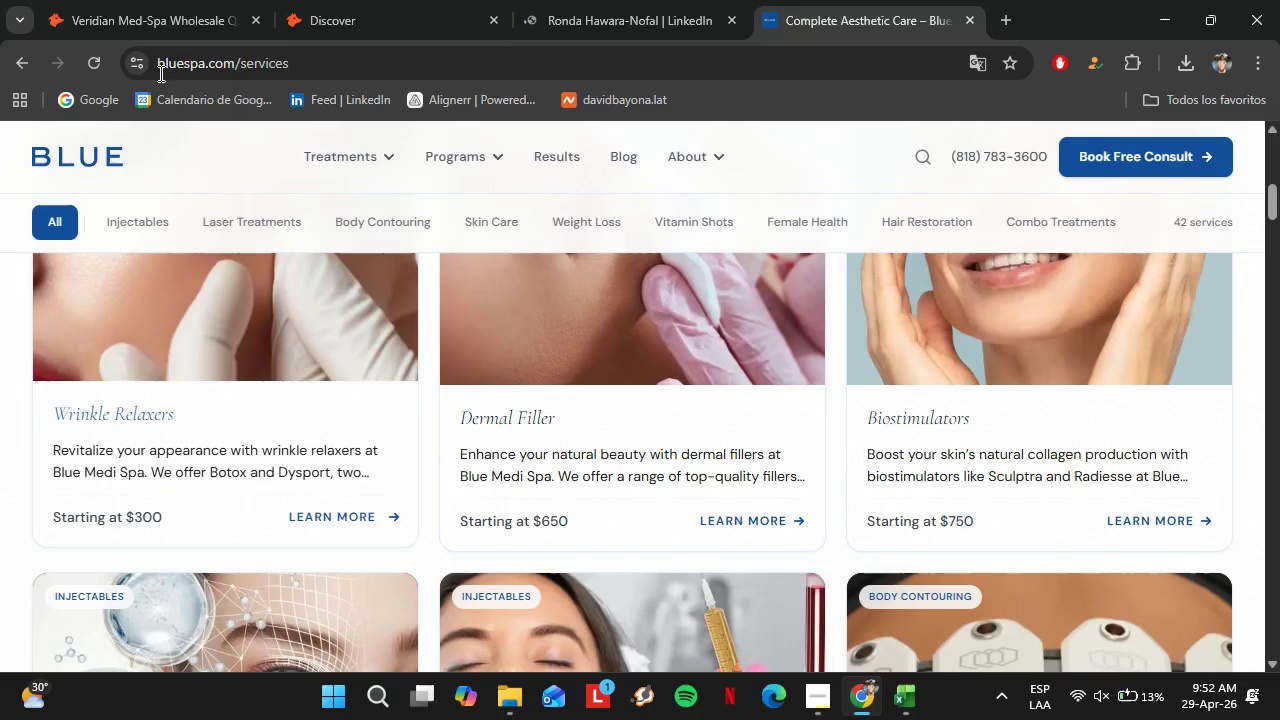 
left_click([147, 0])
 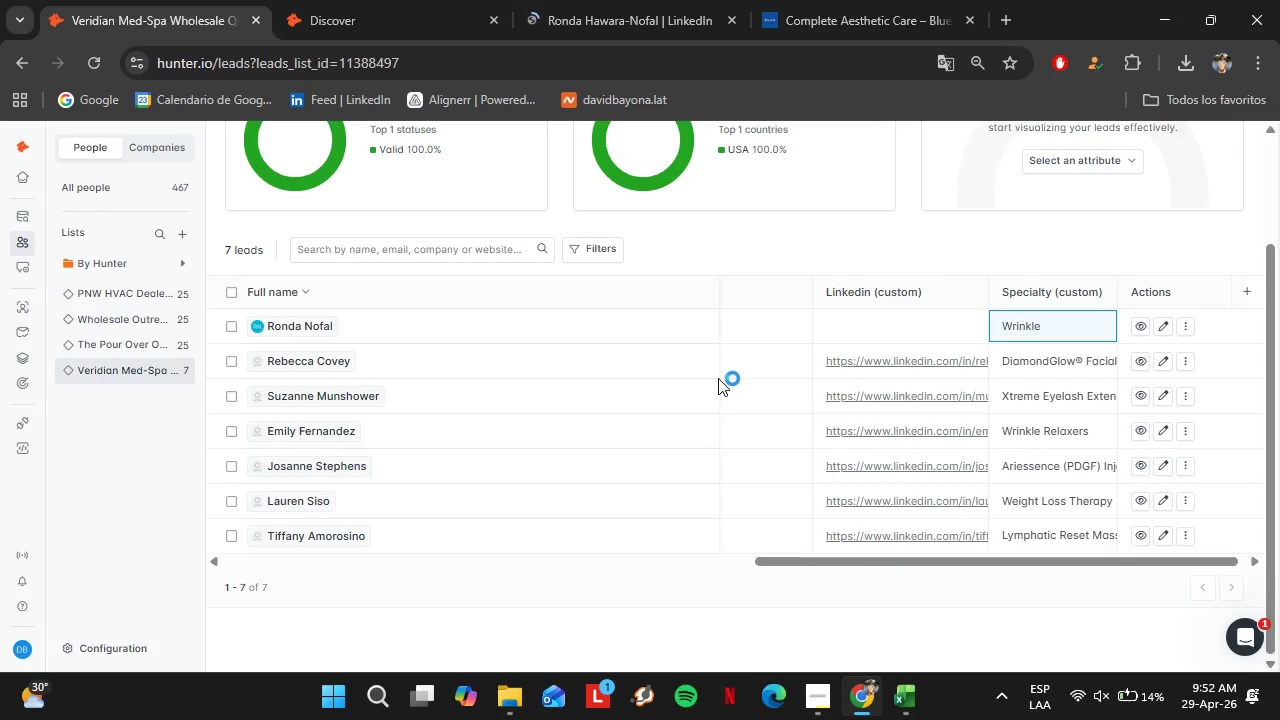 
type( Rl)
 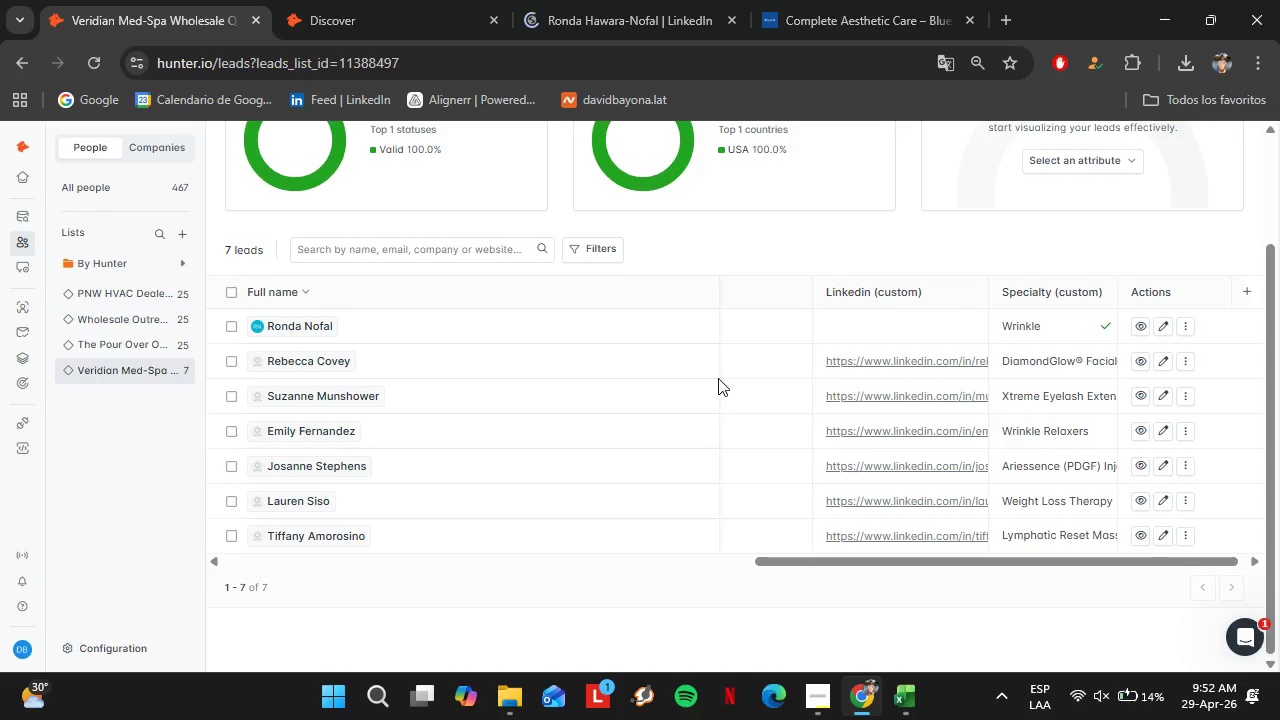 
 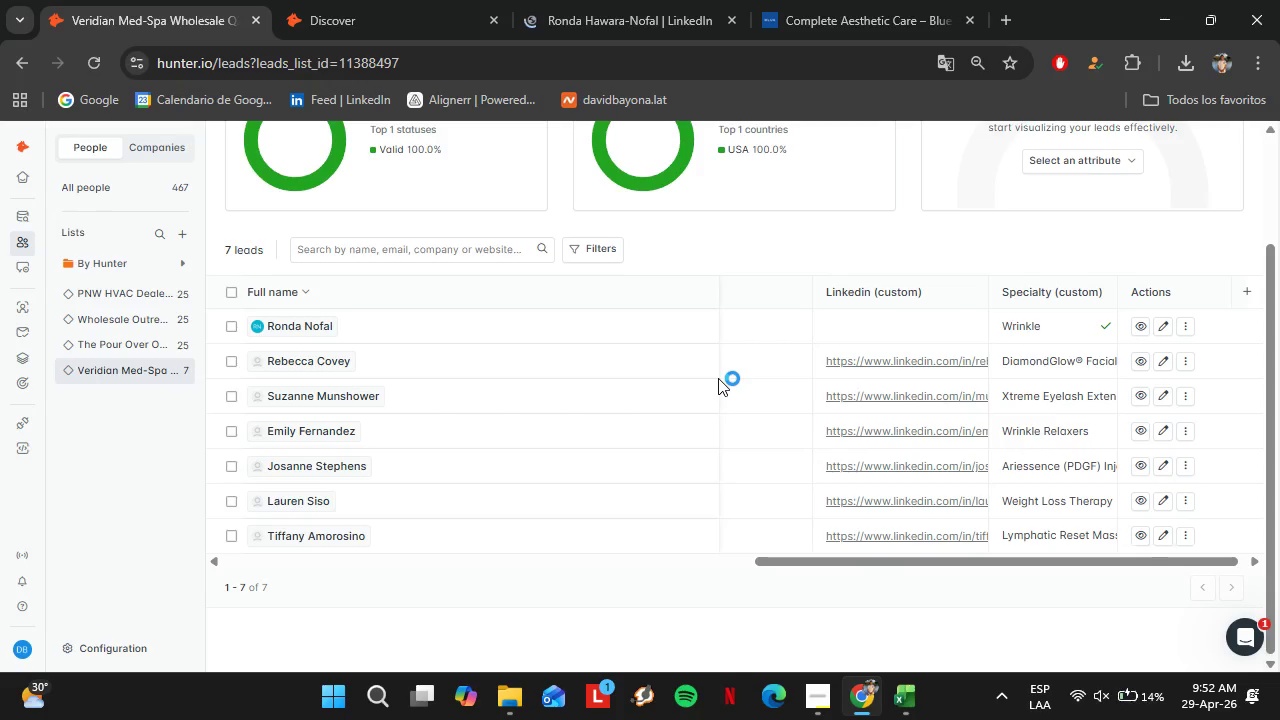 
hold_key(key=E, duration=4.73)
 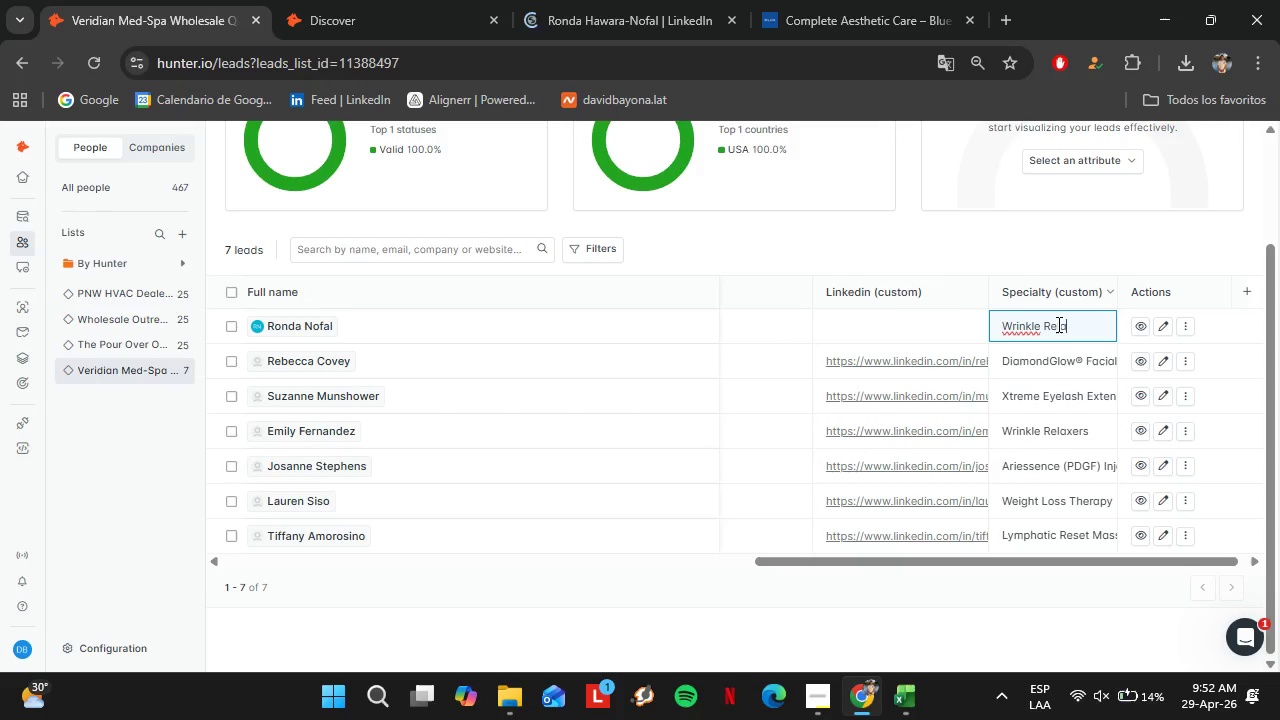 
double_click([1060, 337])
 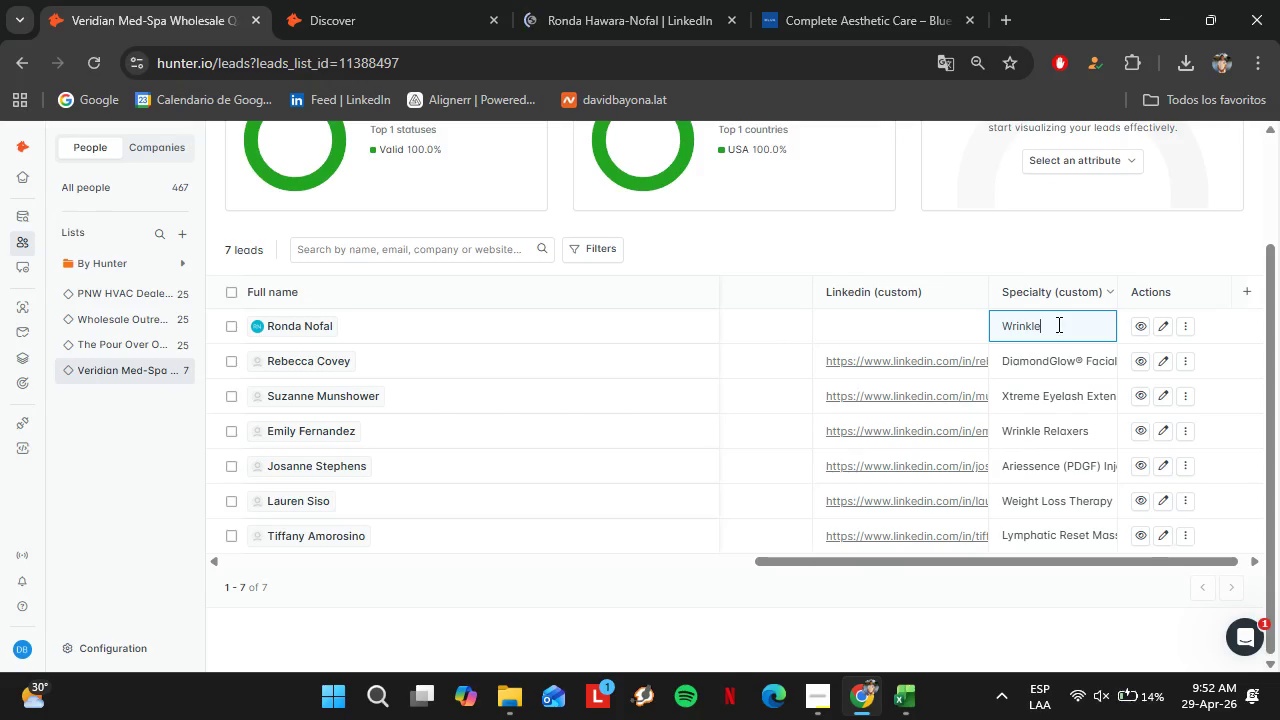 
triple_click([1057, 324])
 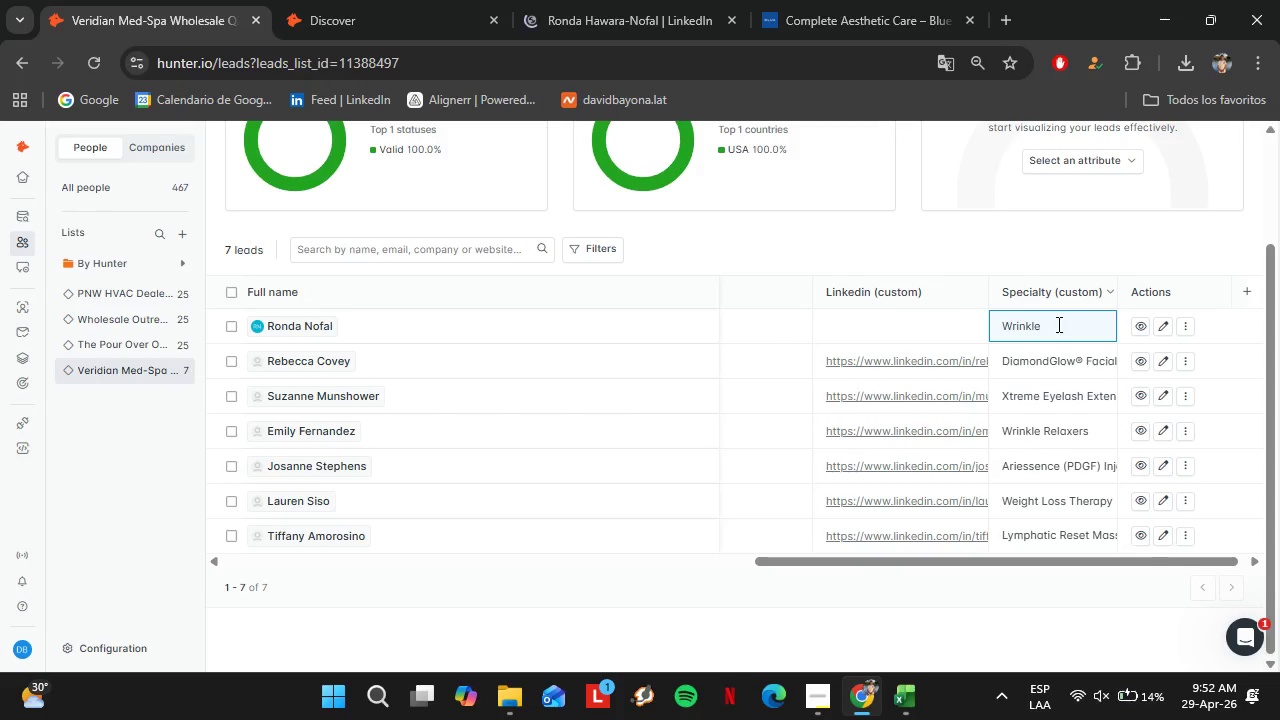 
type( Rlaxers)
 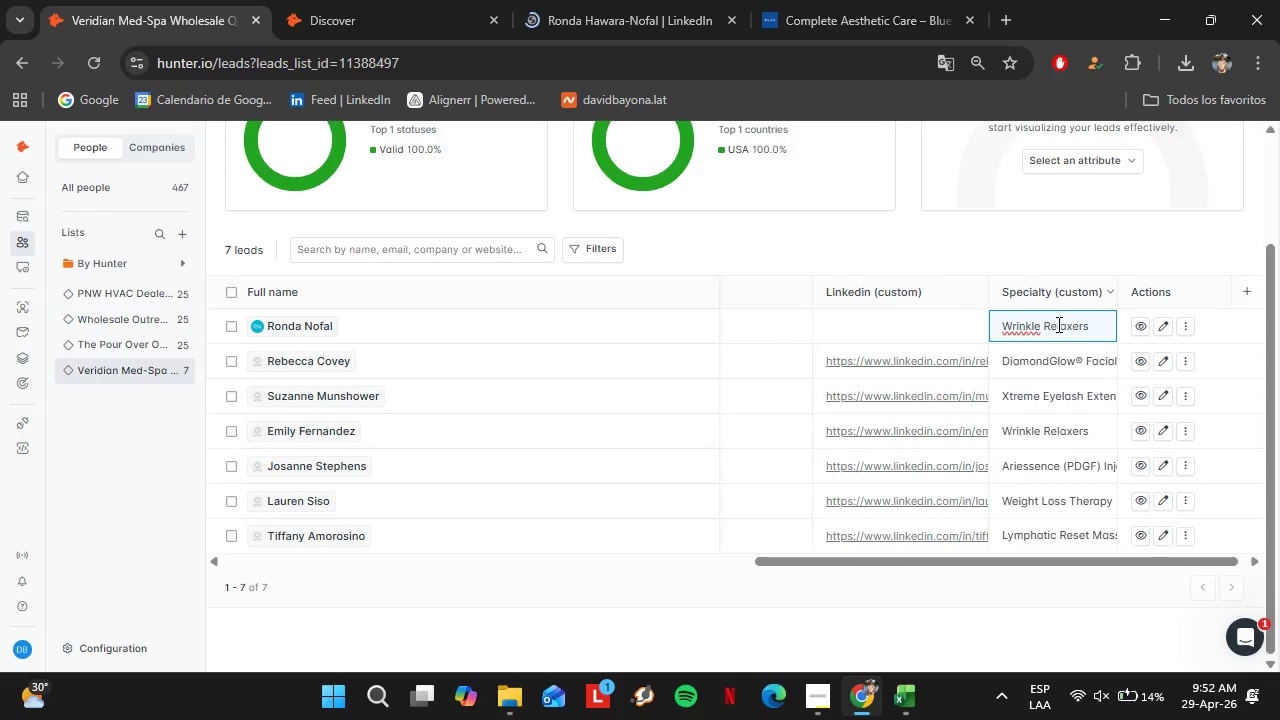 
key(ArrowLeft)
 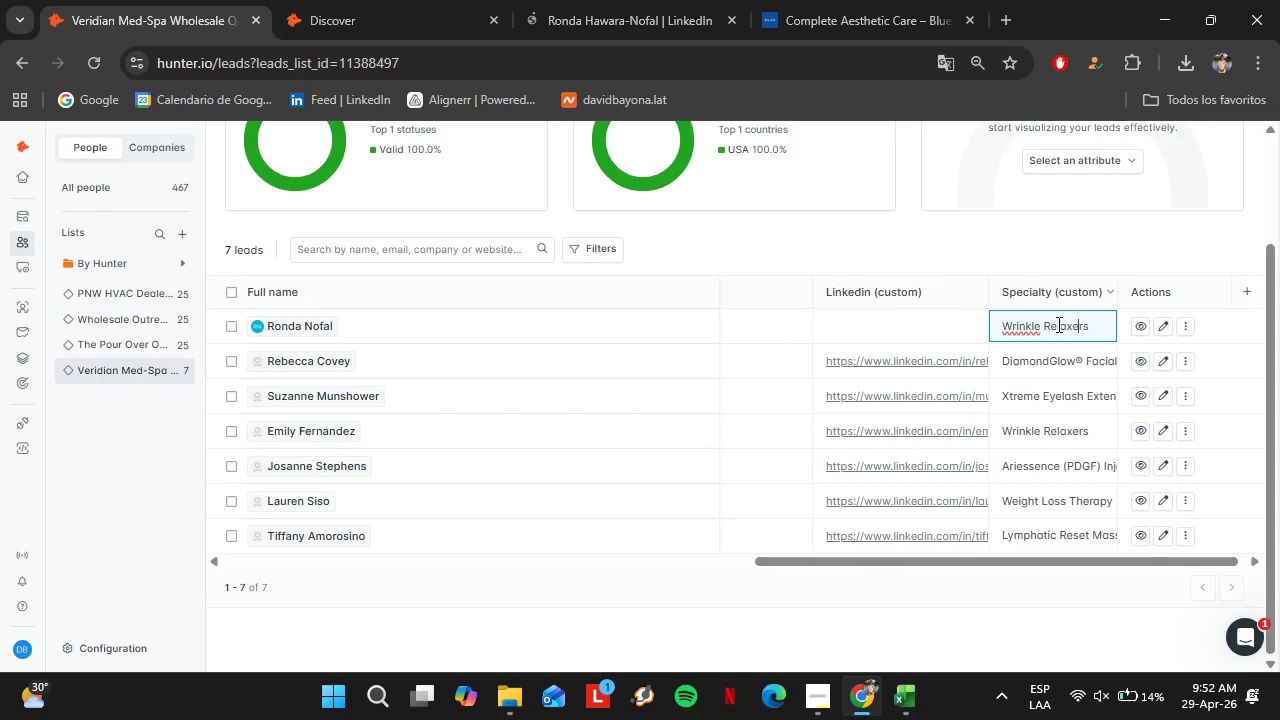 
key(ArrowLeft)
 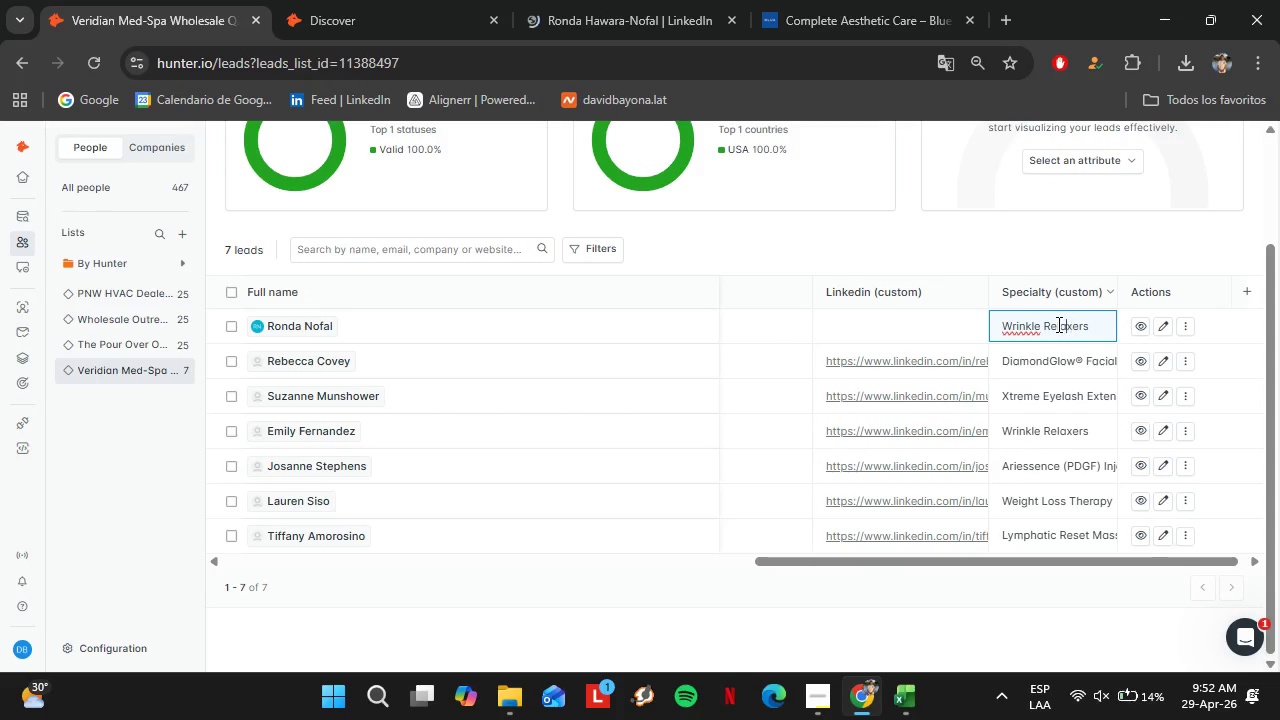 
key(ArrowLeft)
 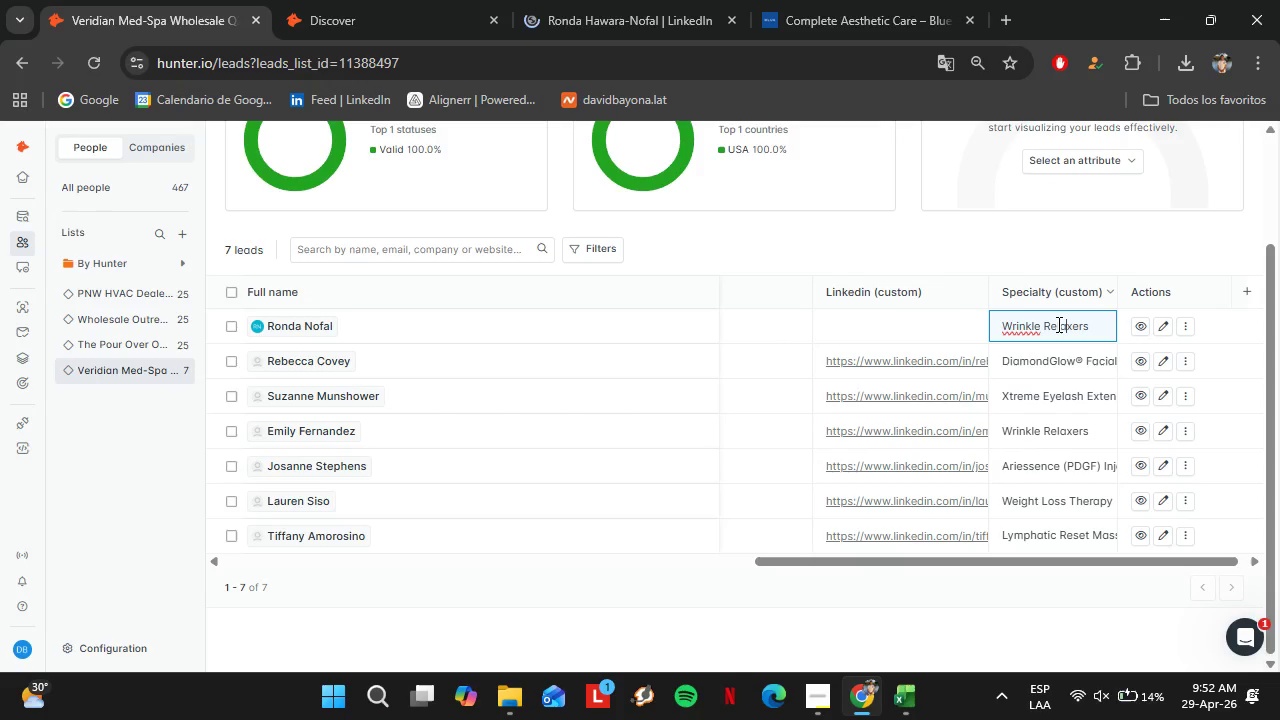 
key(ArrowLeft)
 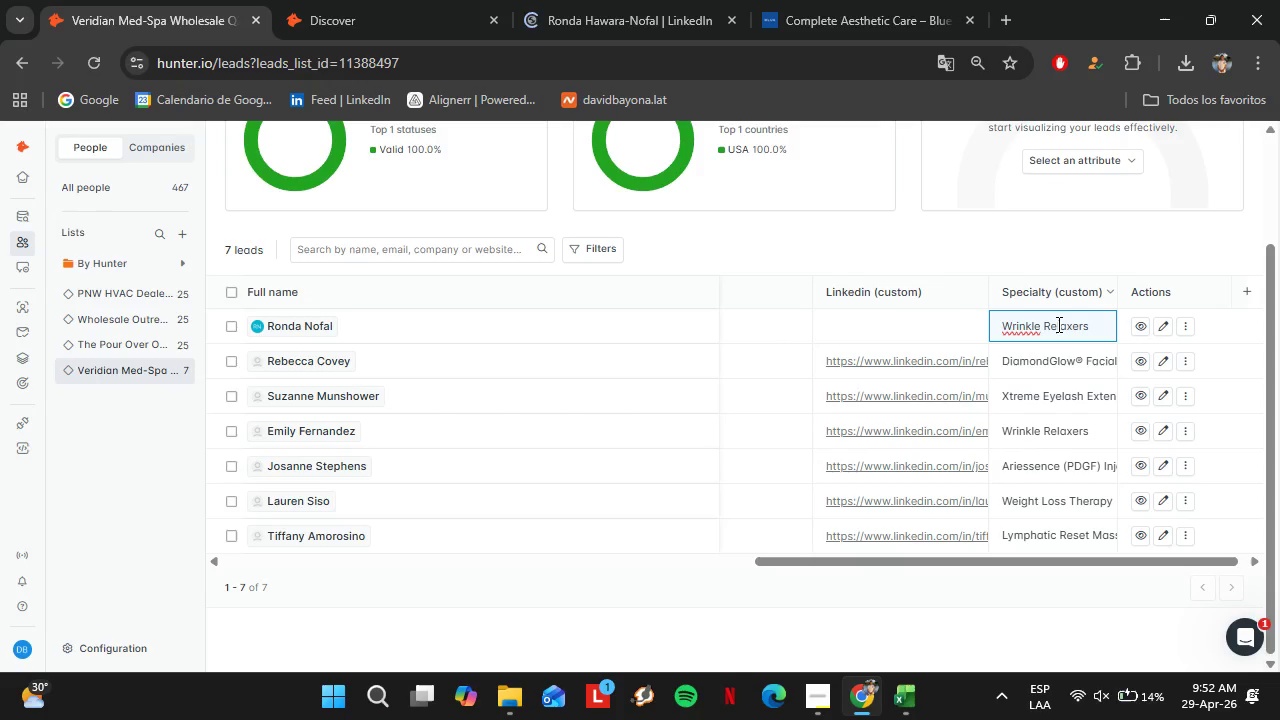 
key(ArrowLeft)
 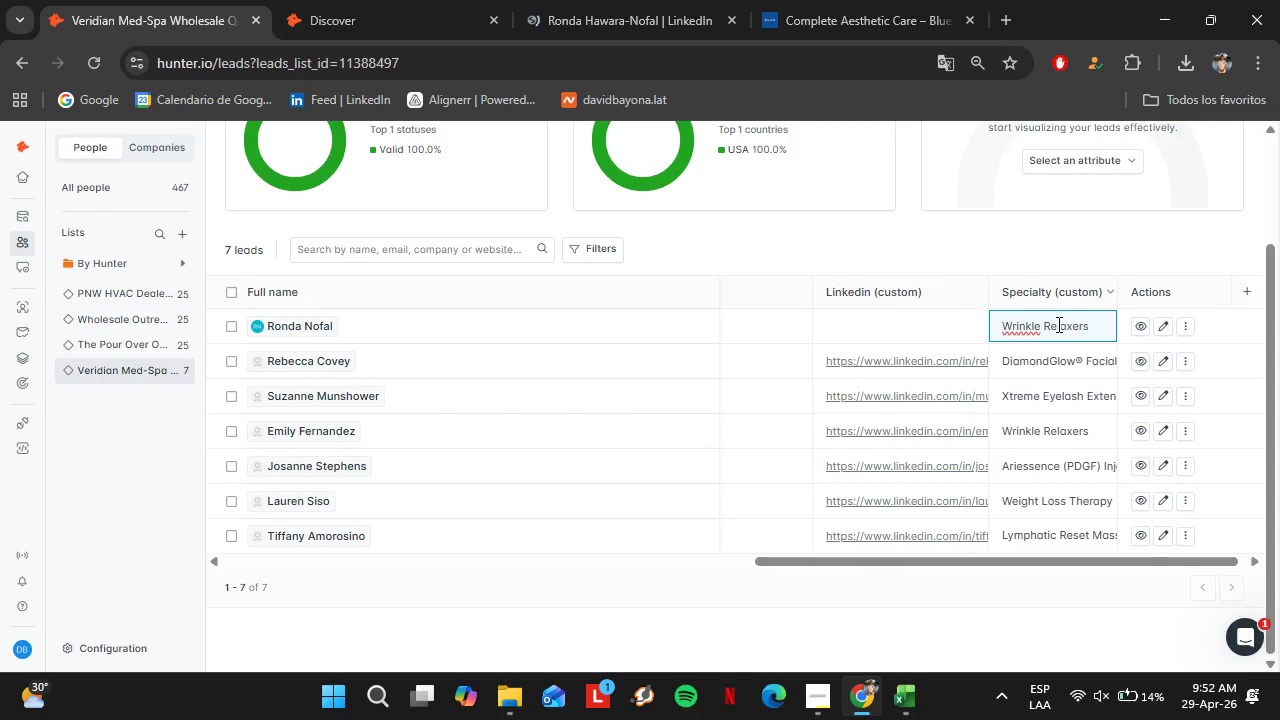 
key(Backspace)
 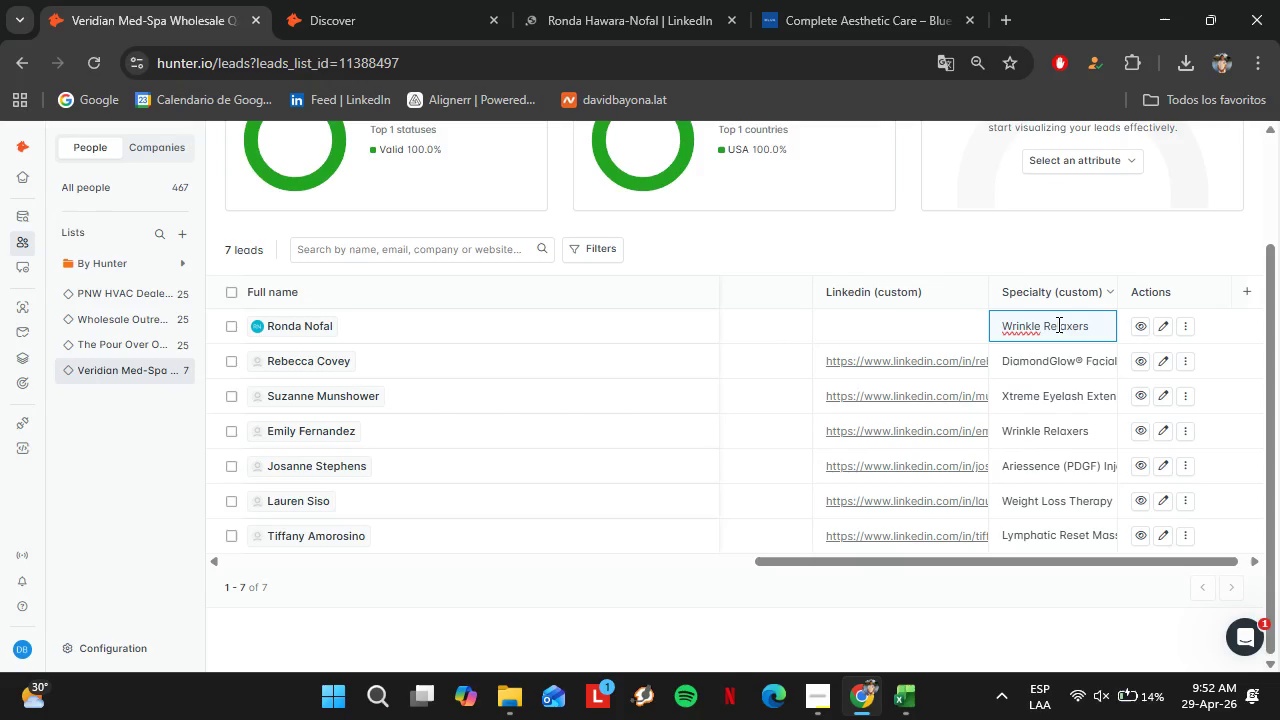 
key(L)
 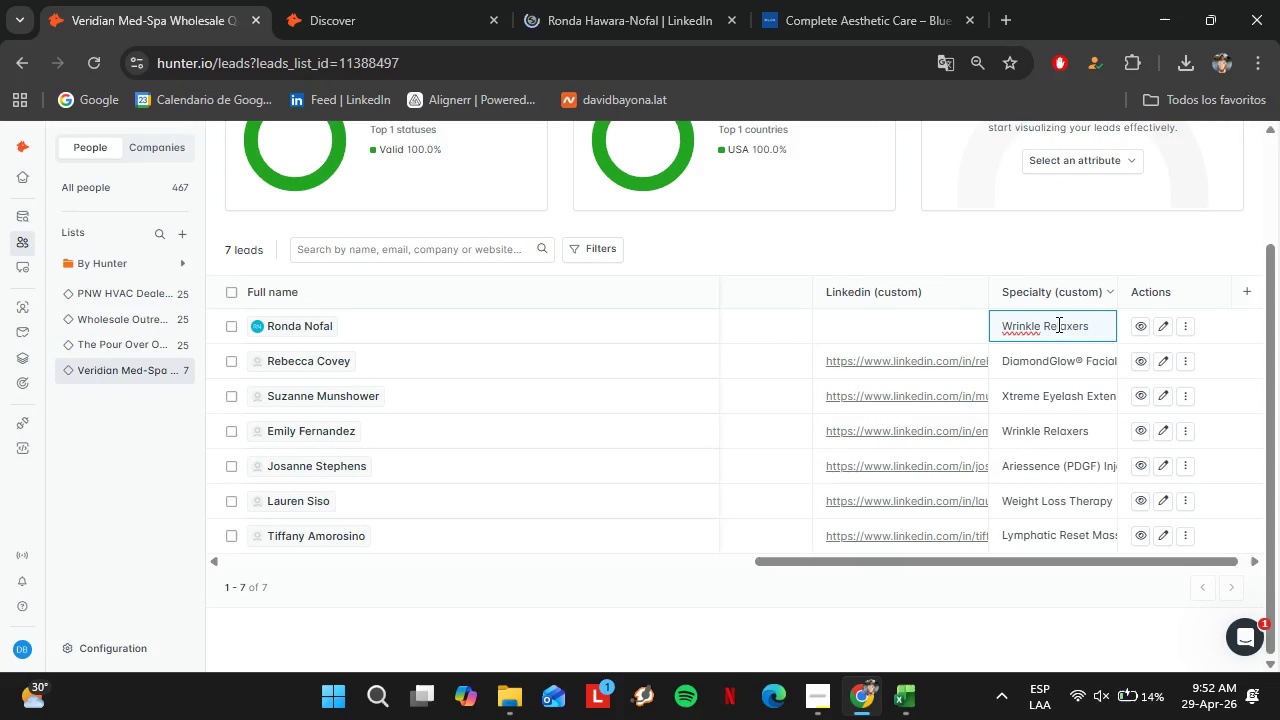 
key(Backspace)
 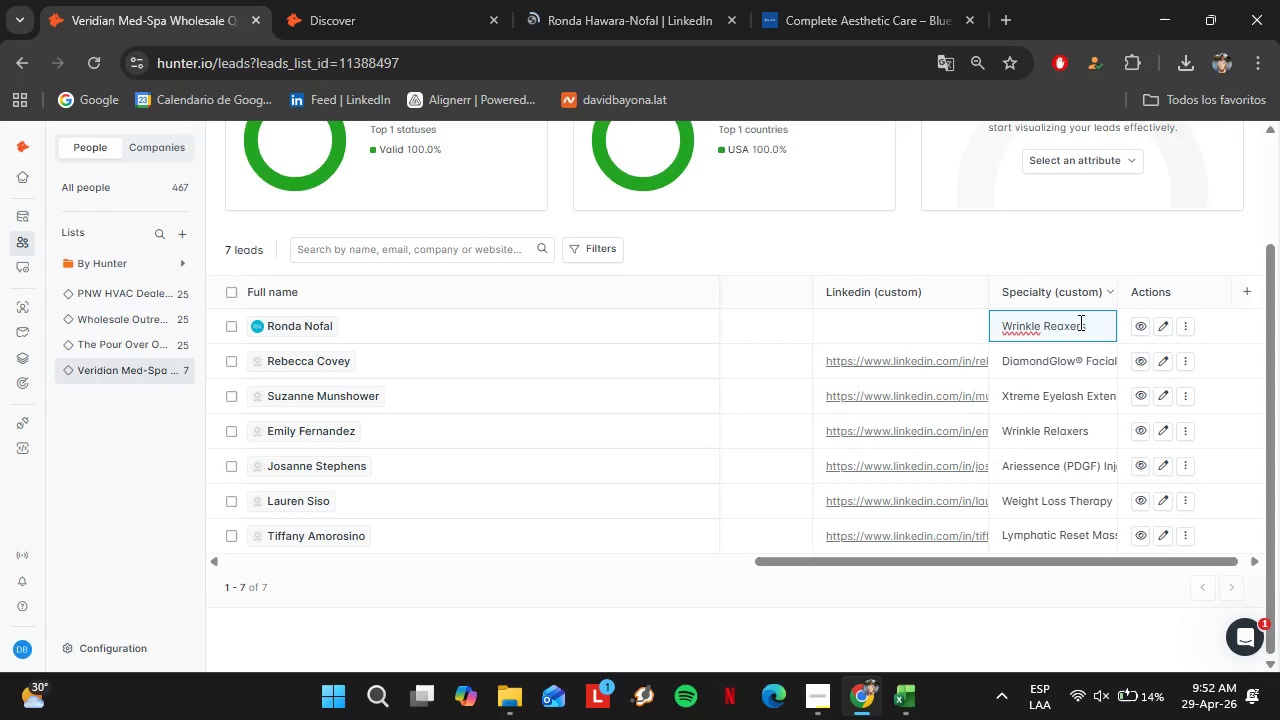 
key(L)
 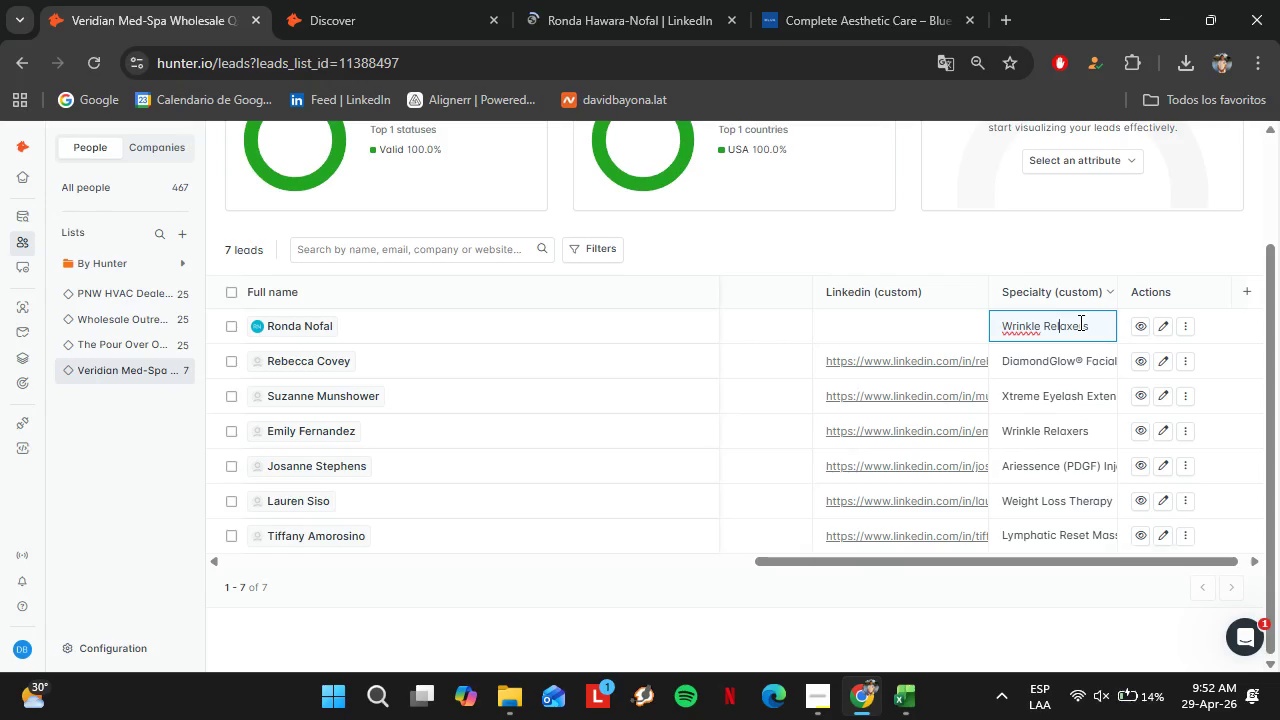 
key(Enter)
 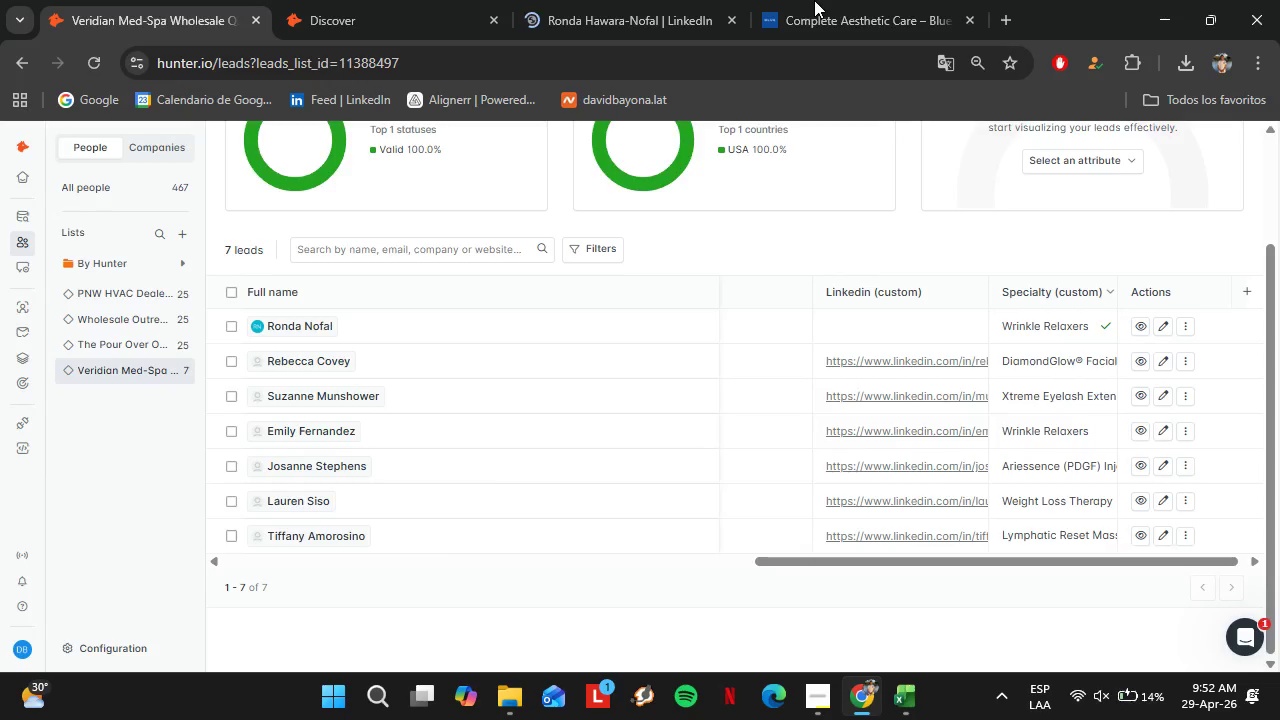 
left_click([761, 0])
 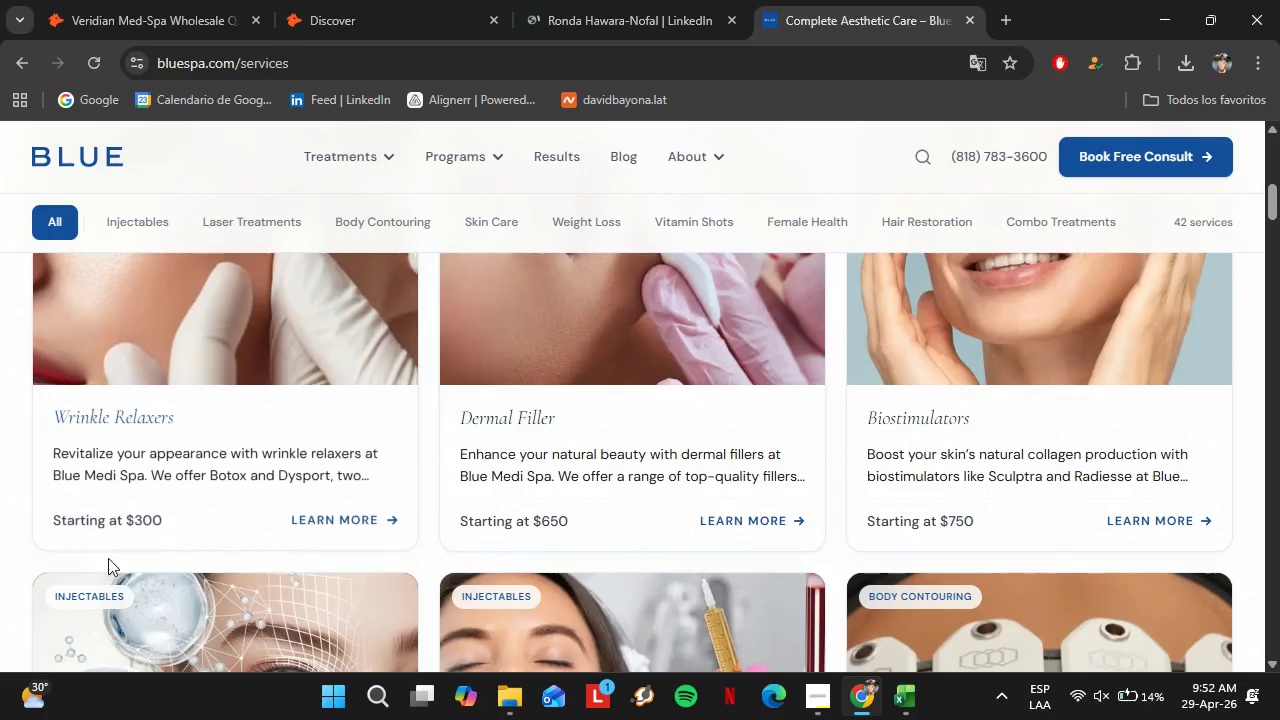 
wait(7.19)
 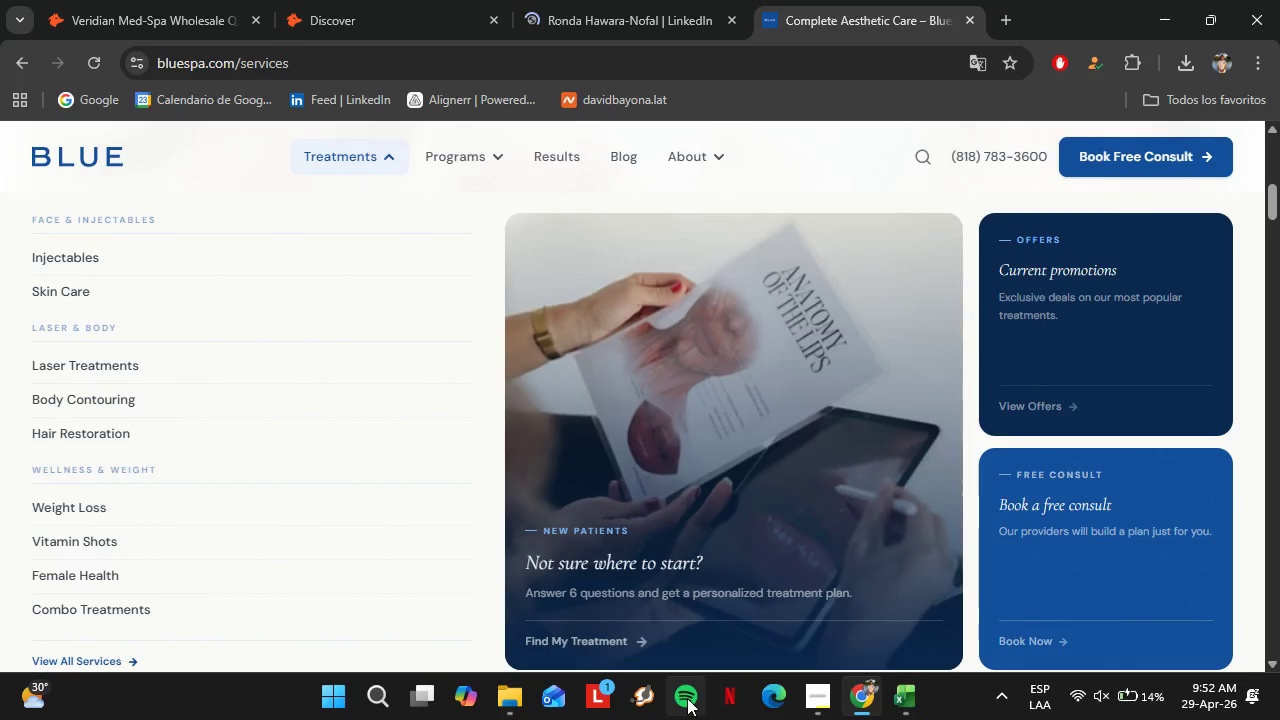 
left_click([127, 0])
 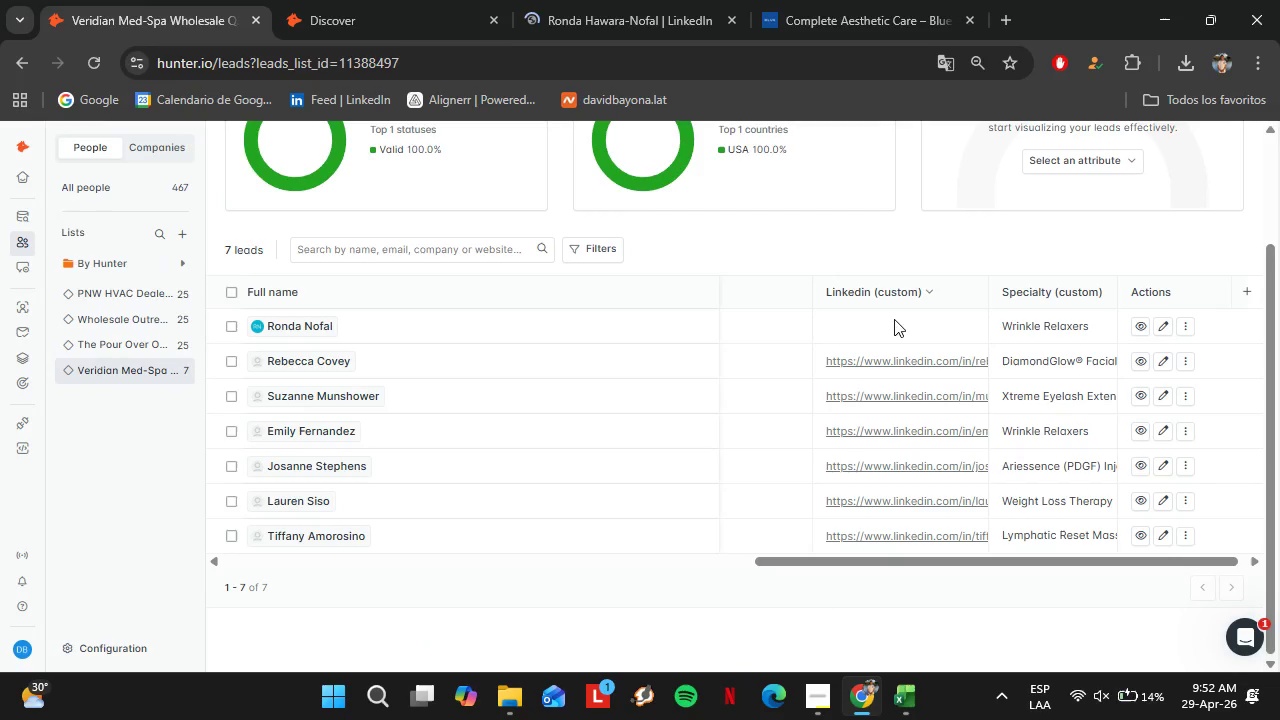 
left_click([644, 14])
 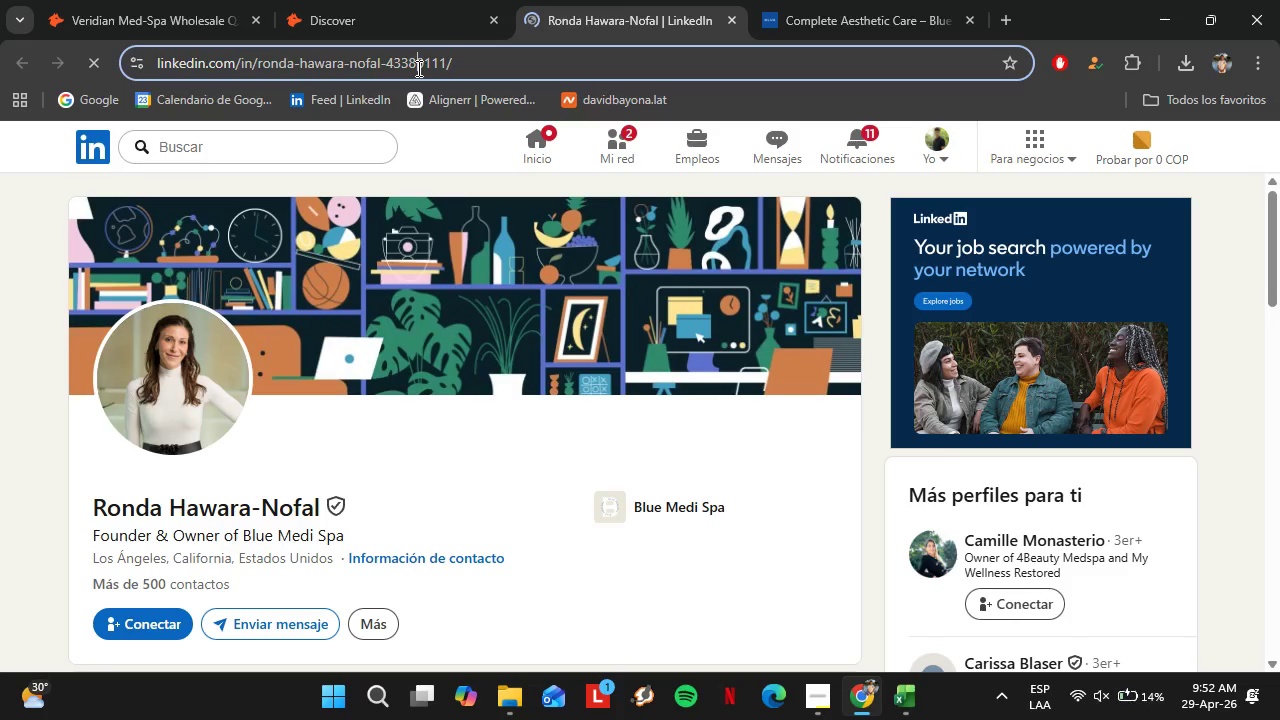 
key(Control+C)
 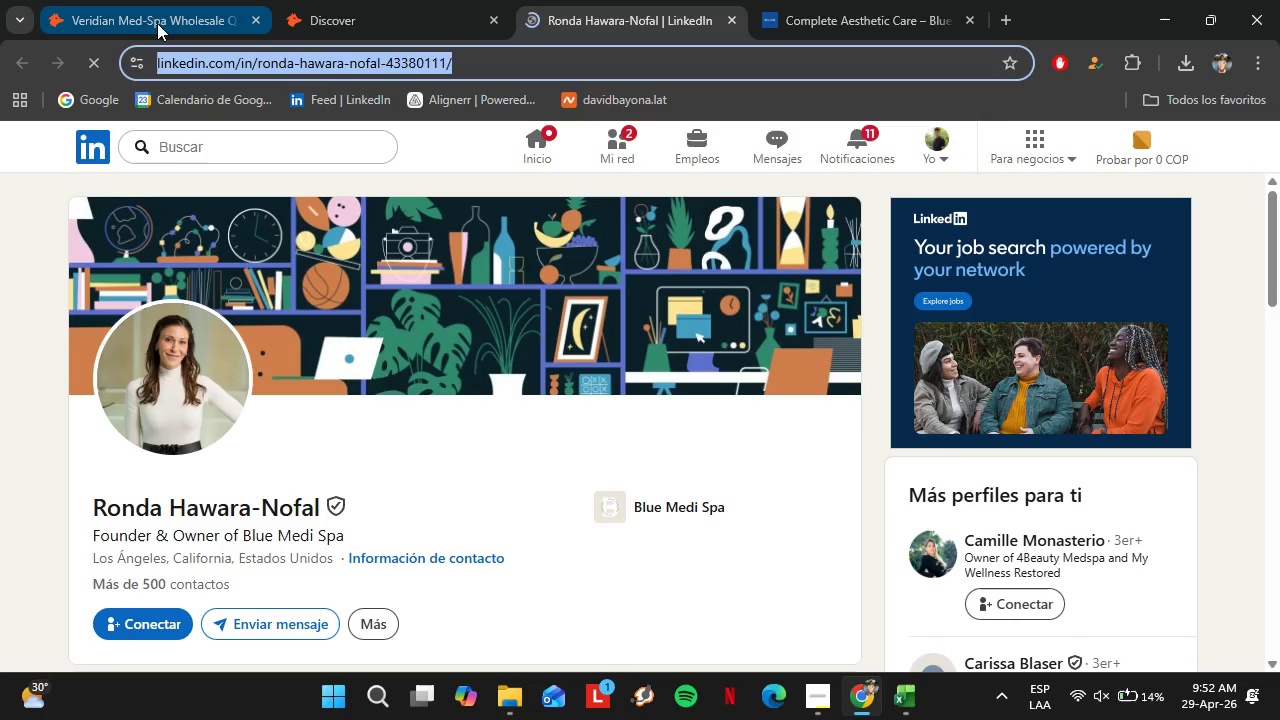 
left_click([158, 5])
 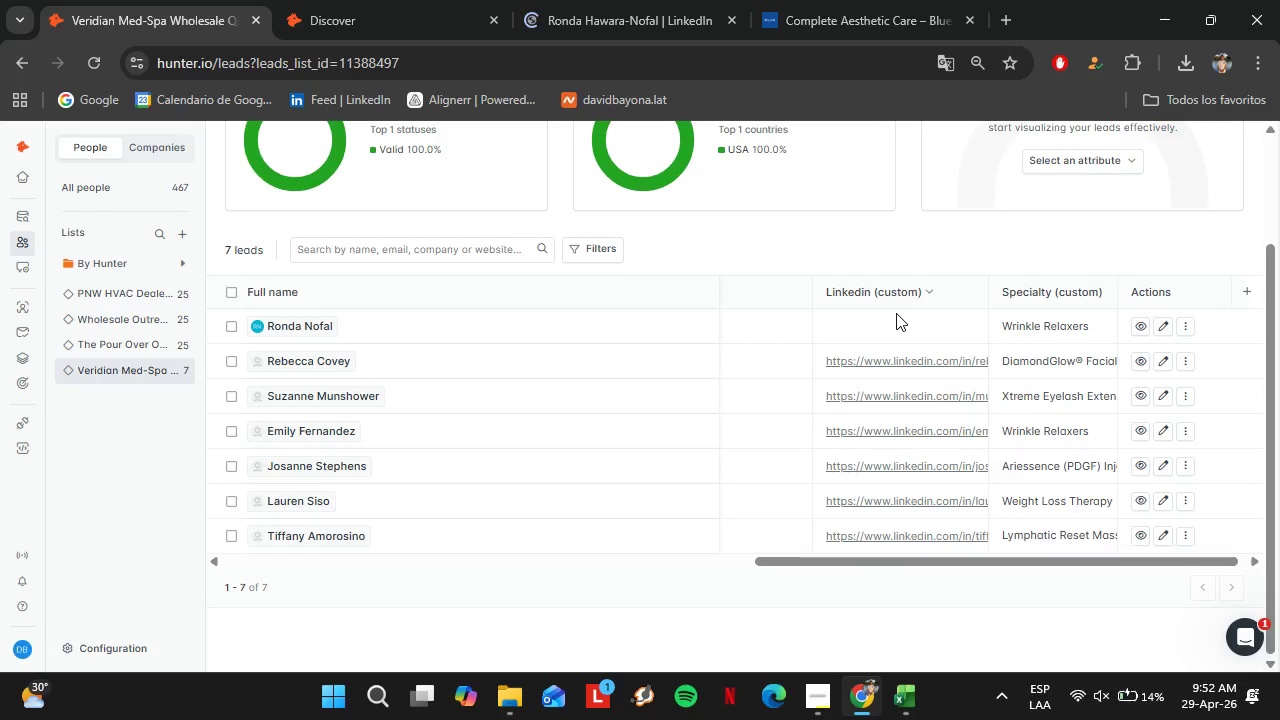 
double_click([896, 315])
 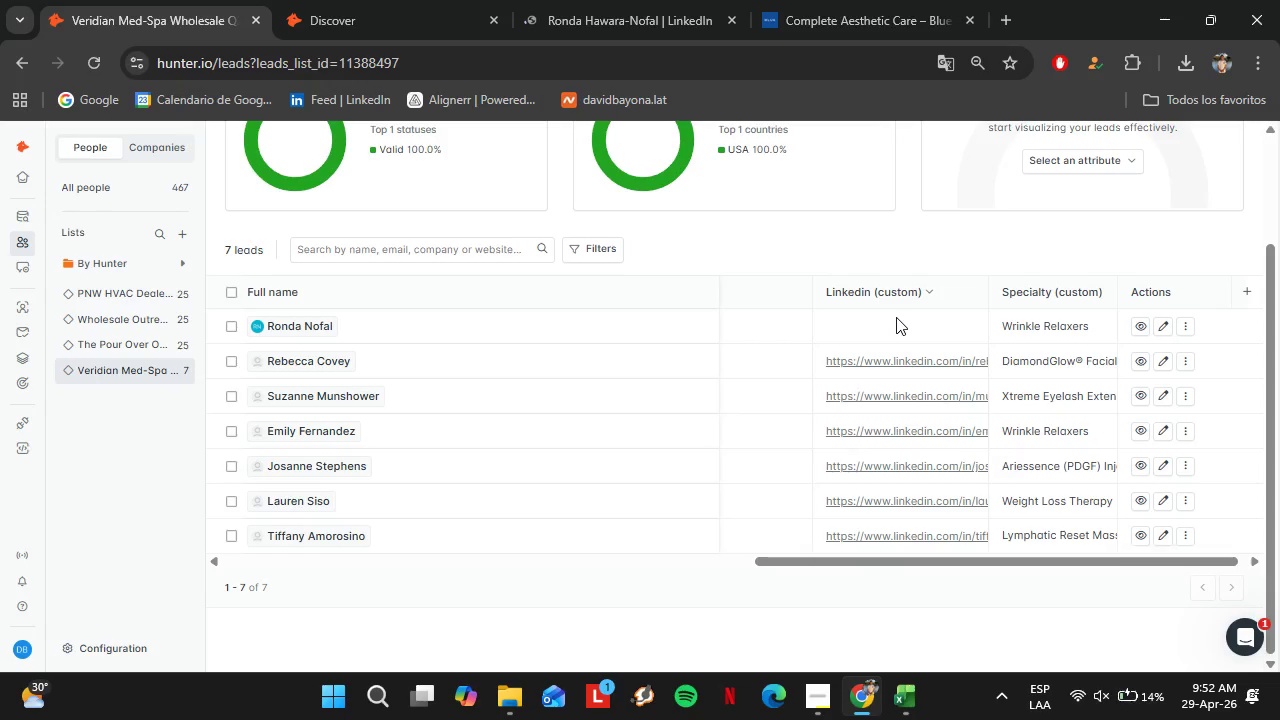 
triple_click([896, 317])
 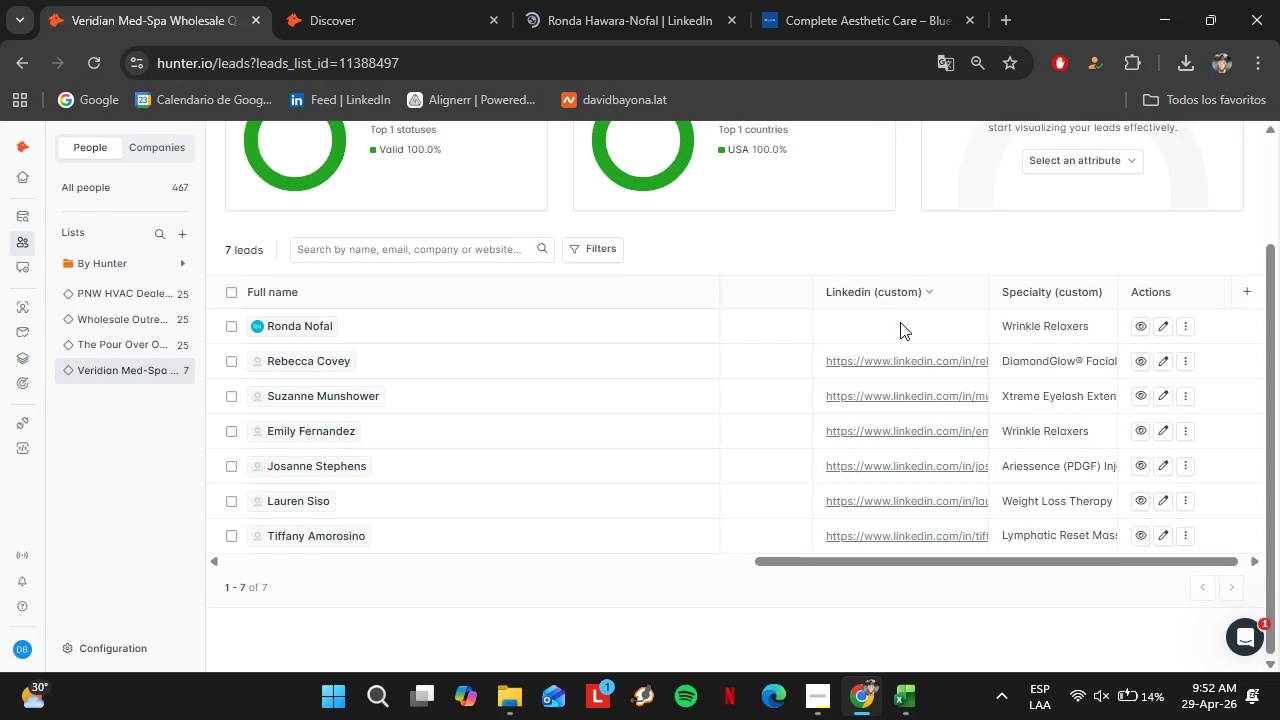 
triple_click([896, 317])
 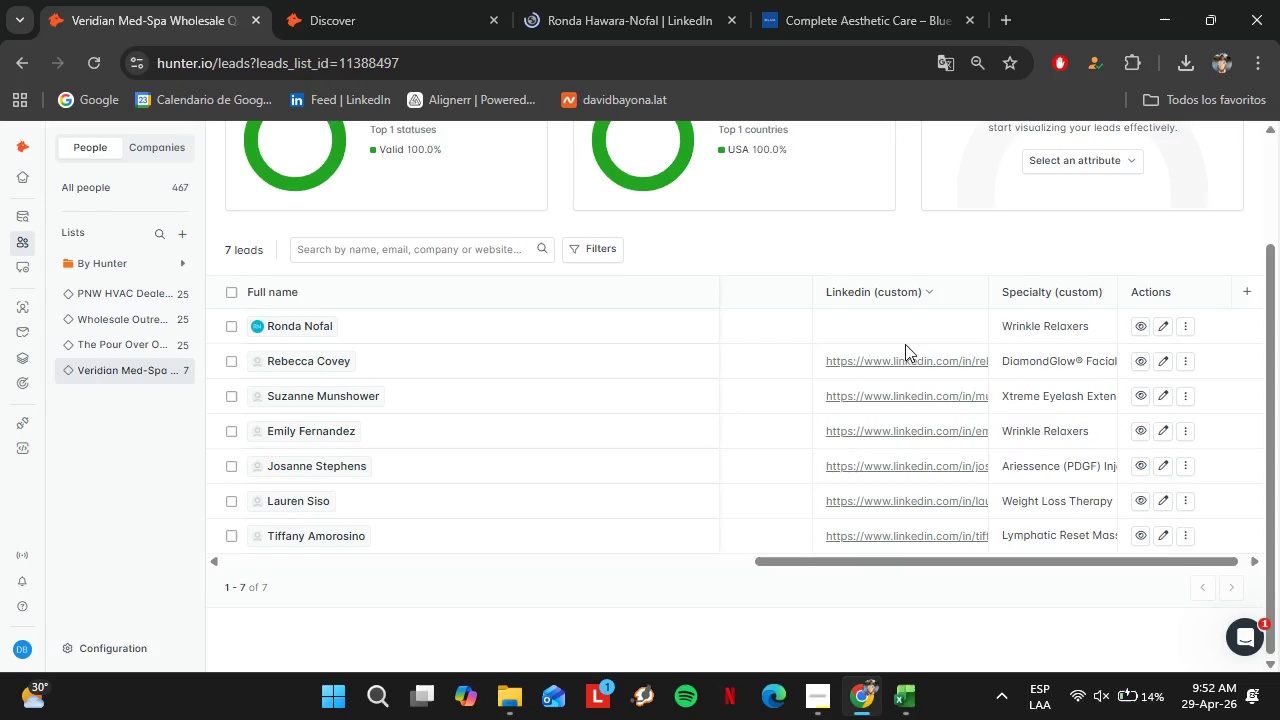 
triple_click([907, 347])
 